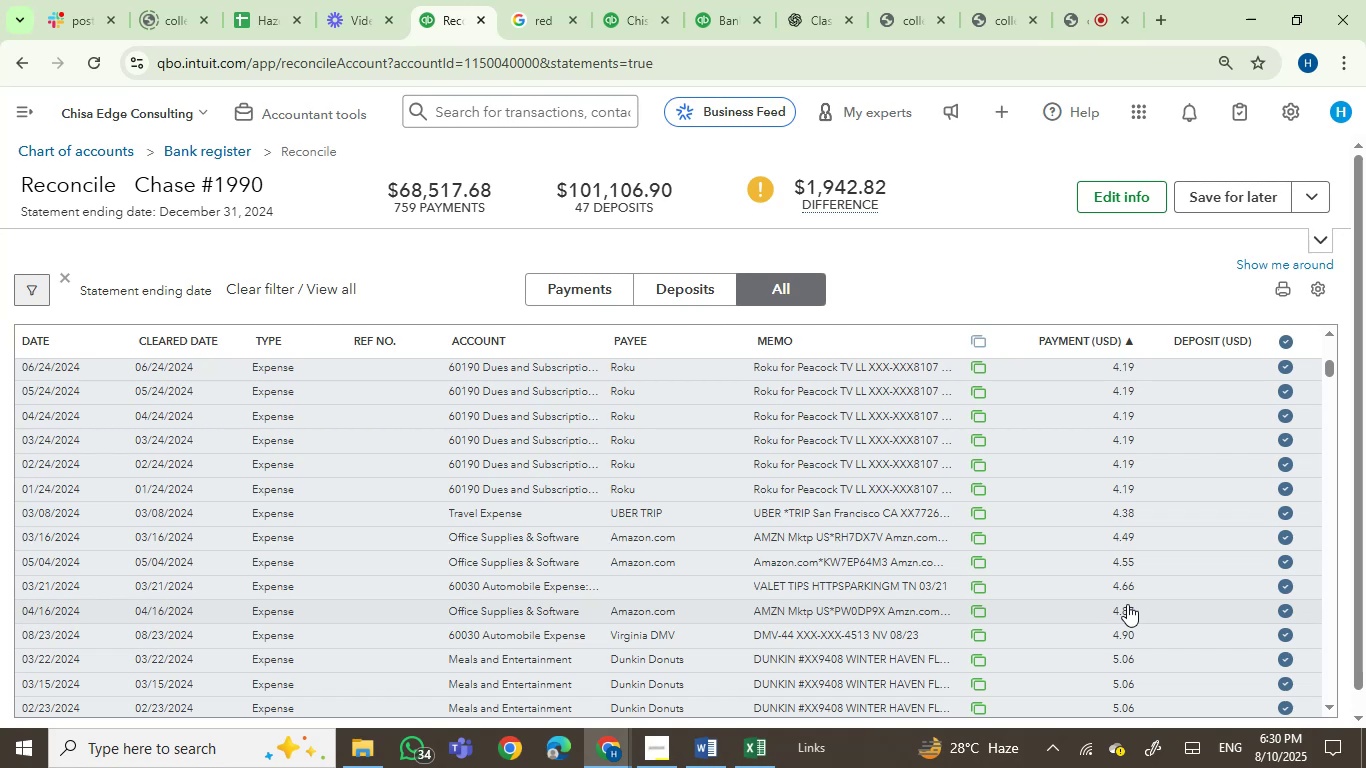 
wait(16.77)
 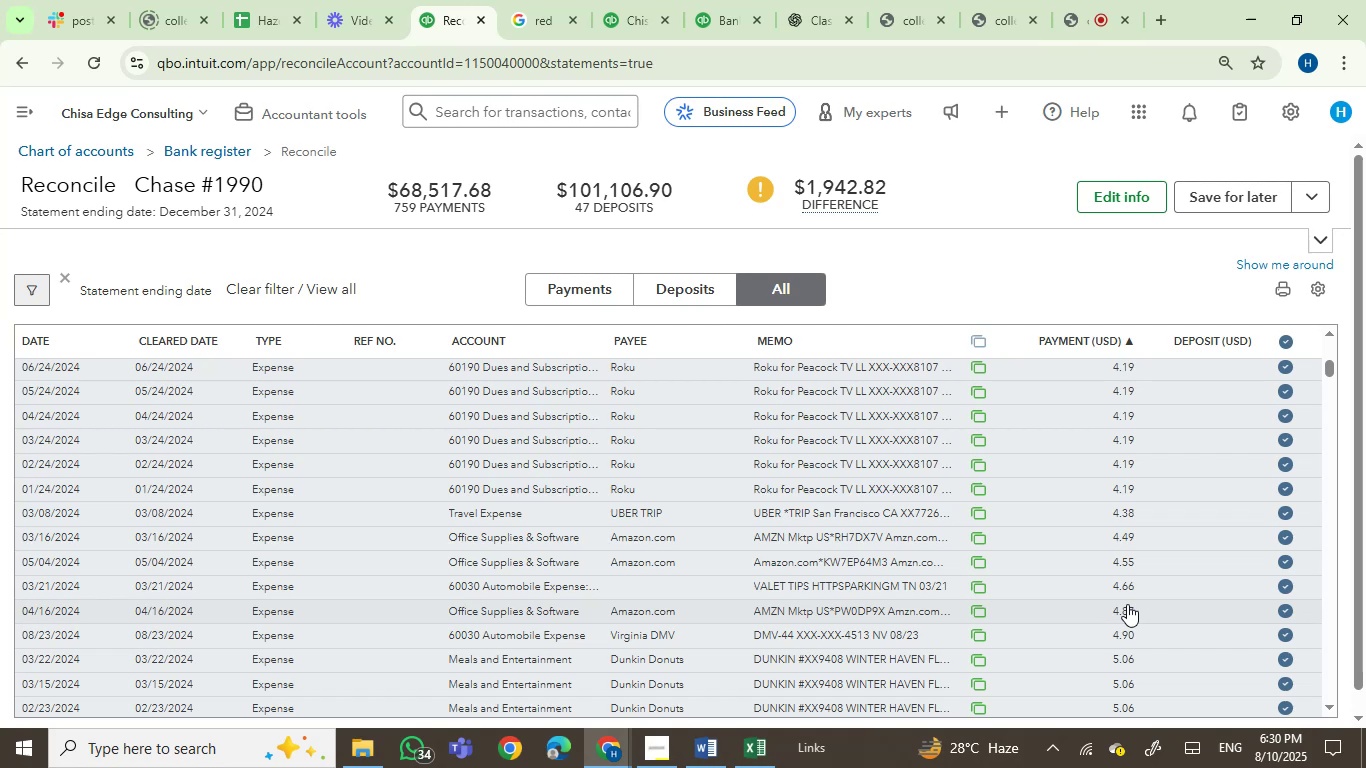 
double_click([1327, 701])
 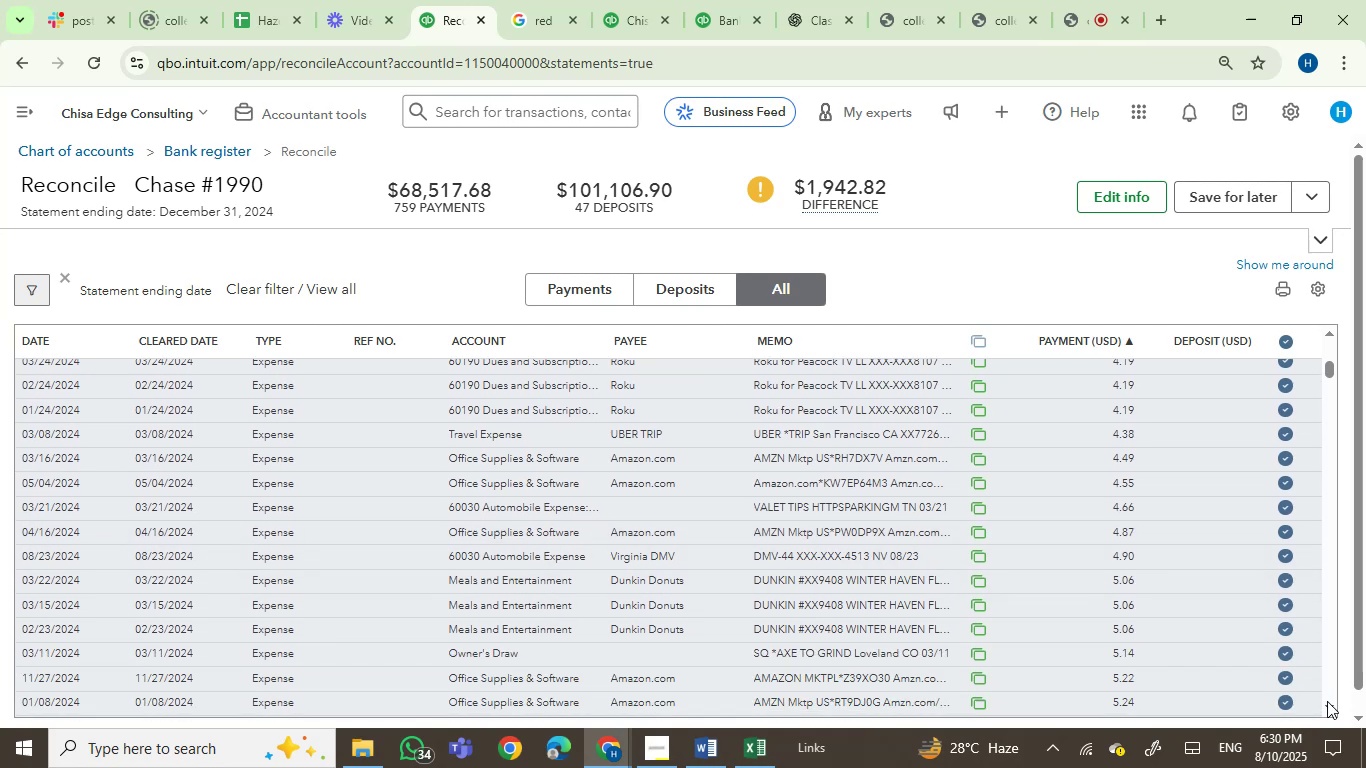 
triple_click([1327, 701])
 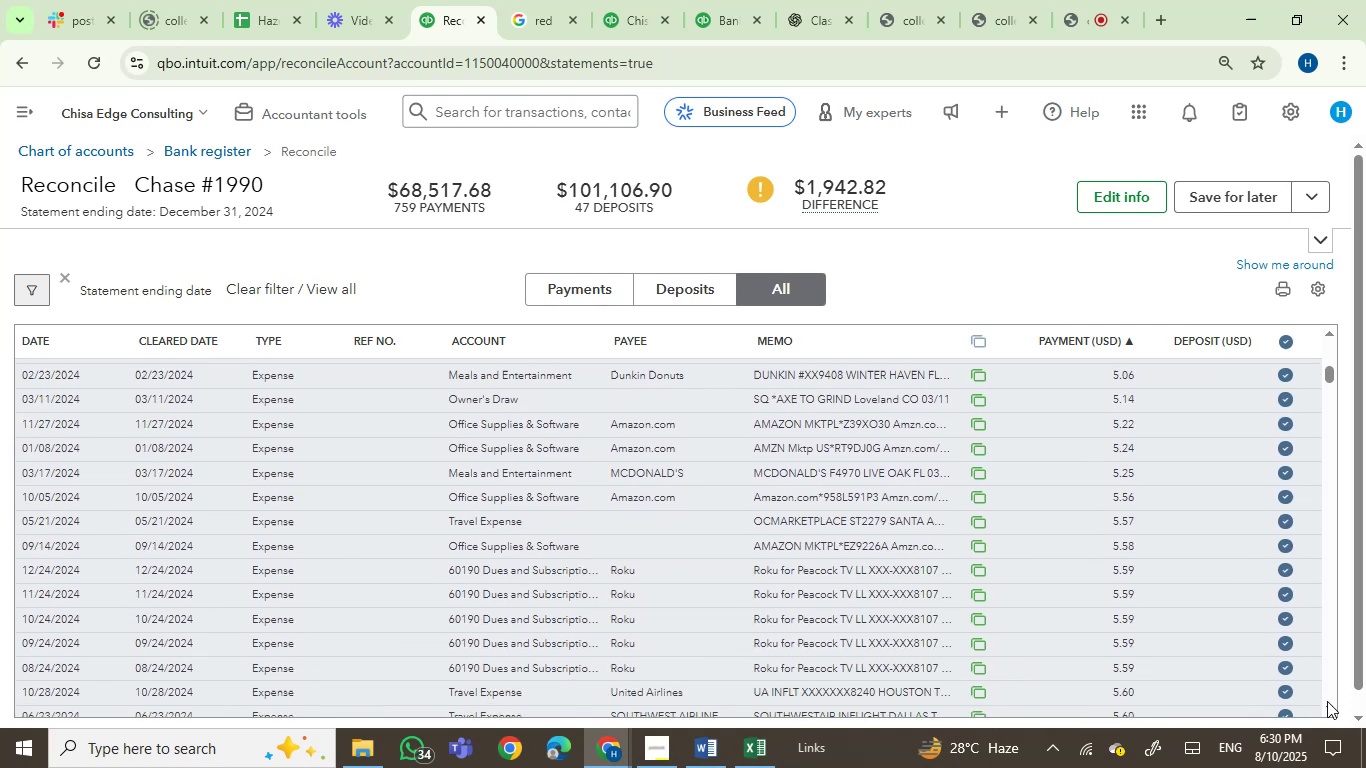 
triple_click([1327, 701])
 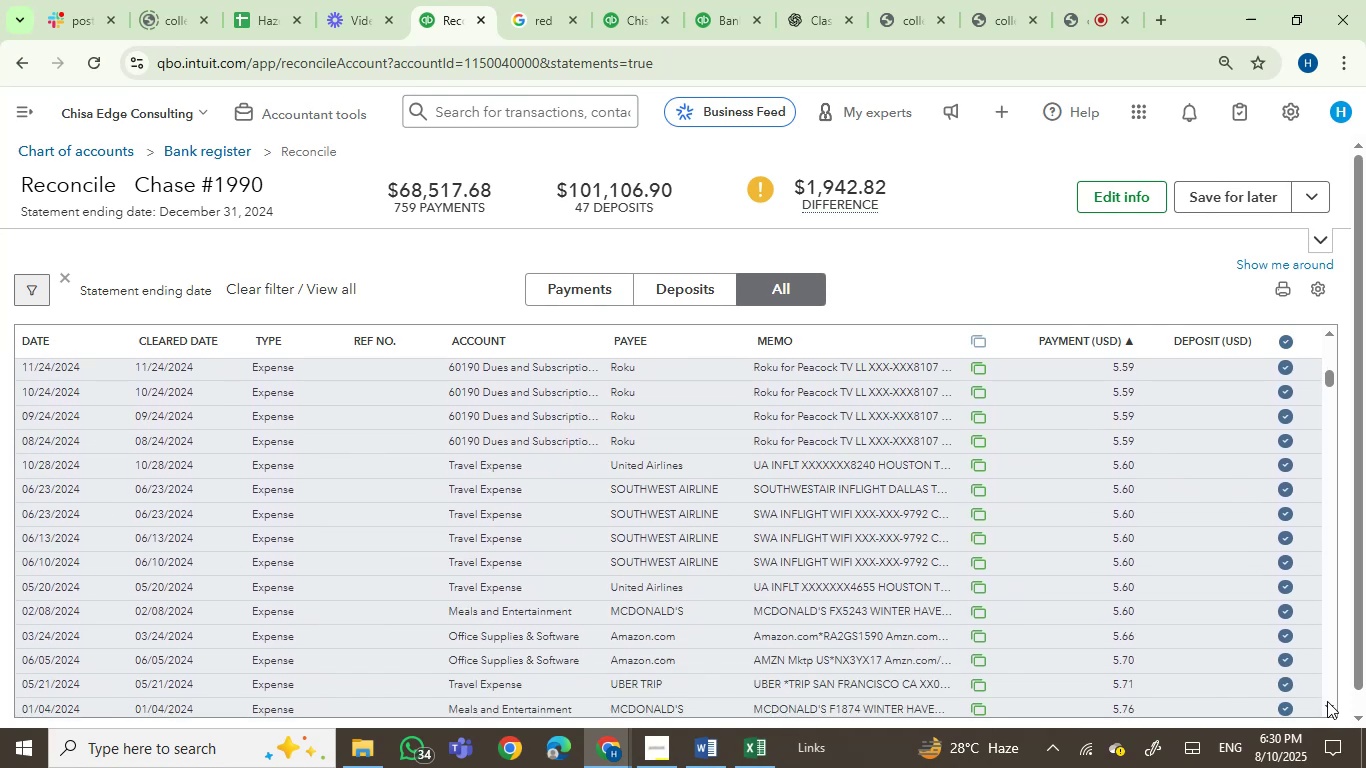 
double_click([1327, 701])
 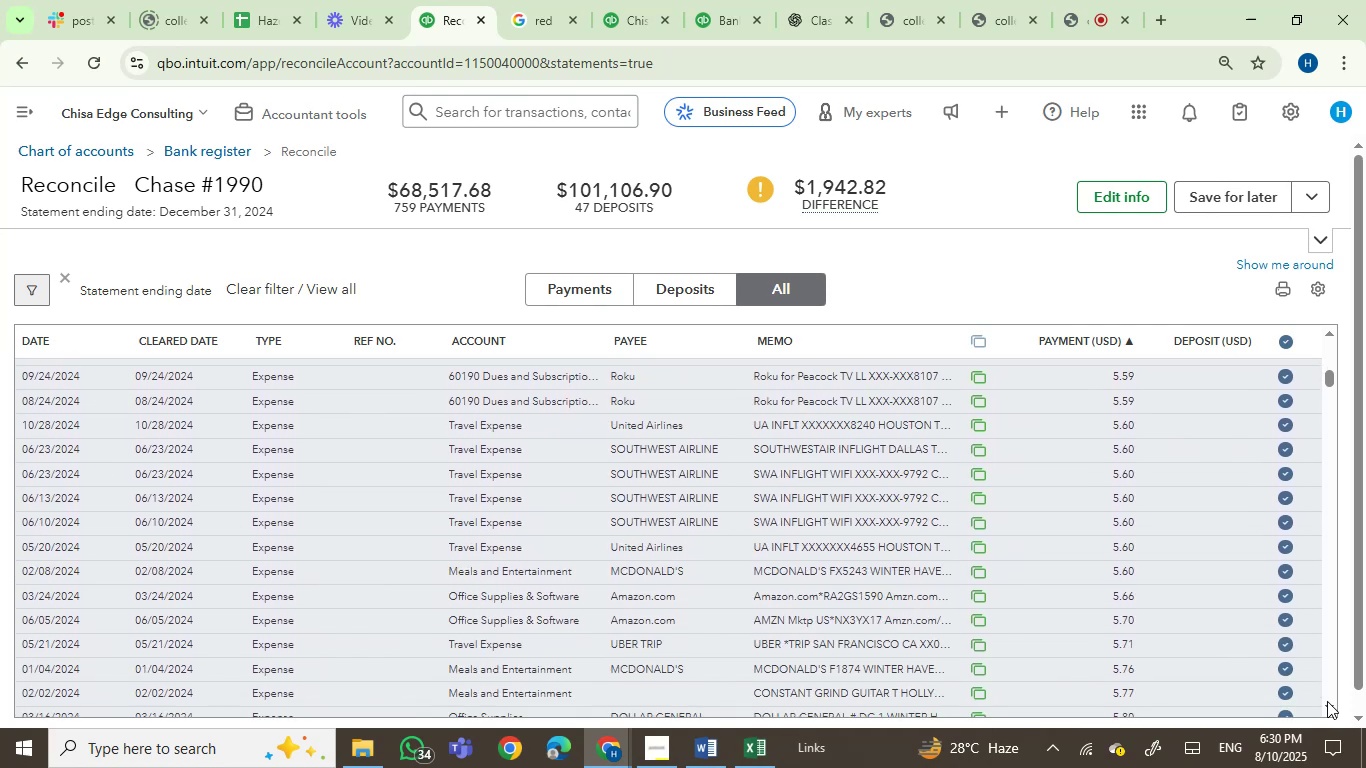 
triple_click([1327, 701])
 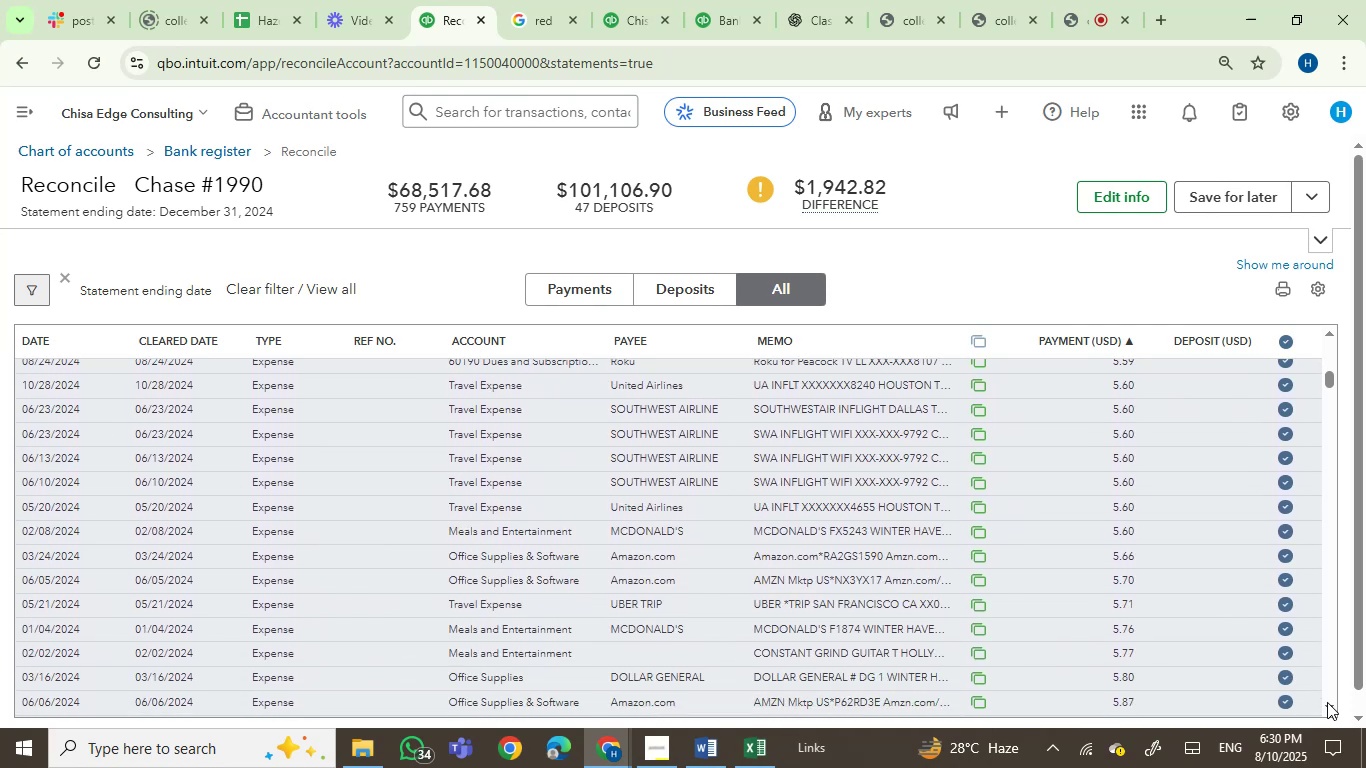 
left_click([1327, 702])
 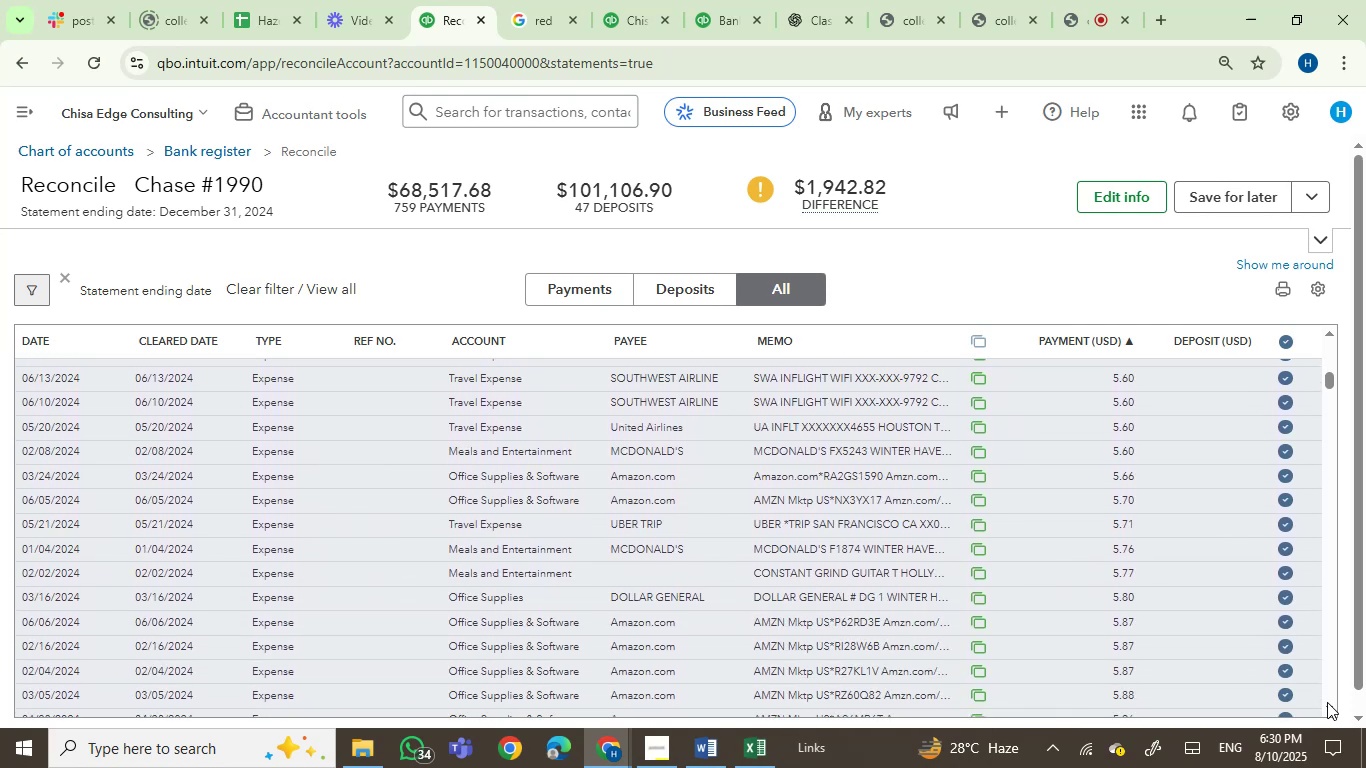 
left_click([1327, 702])
 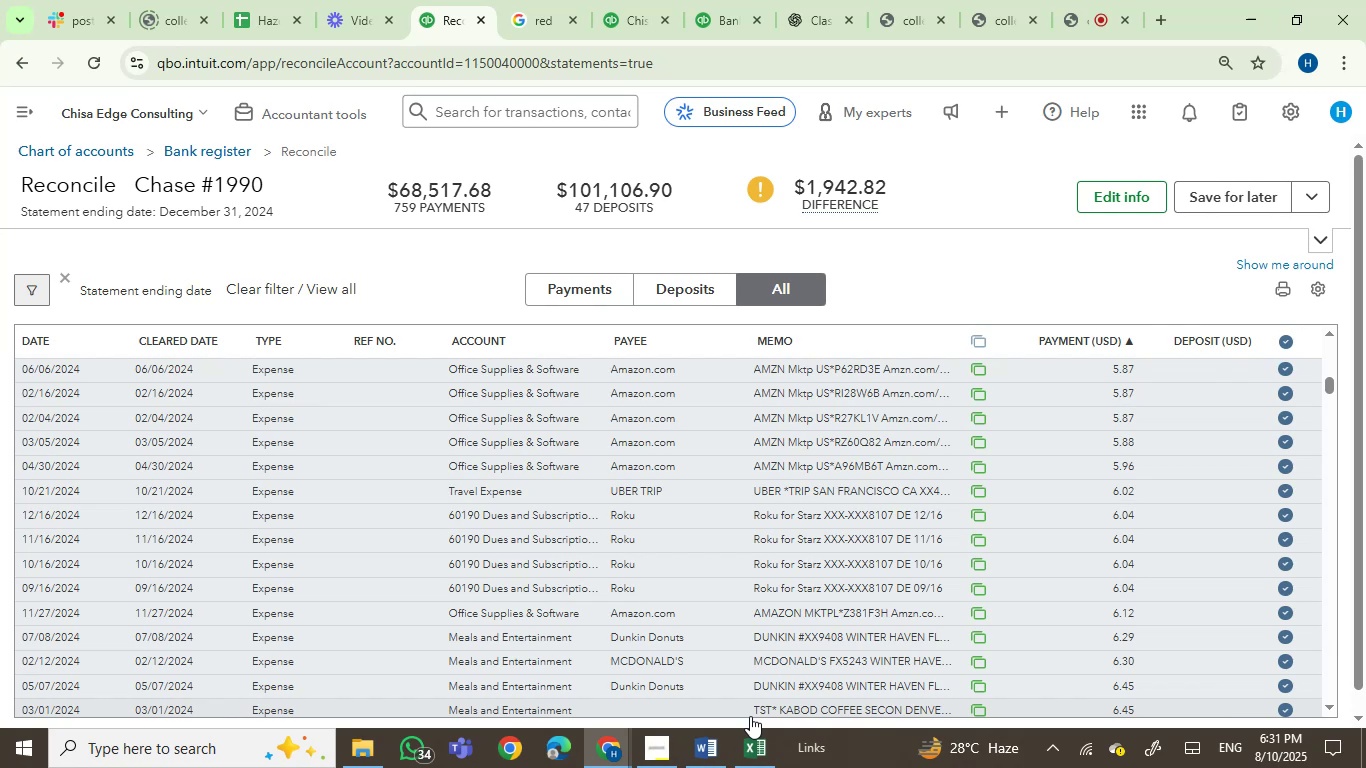 
wait(15.57)
 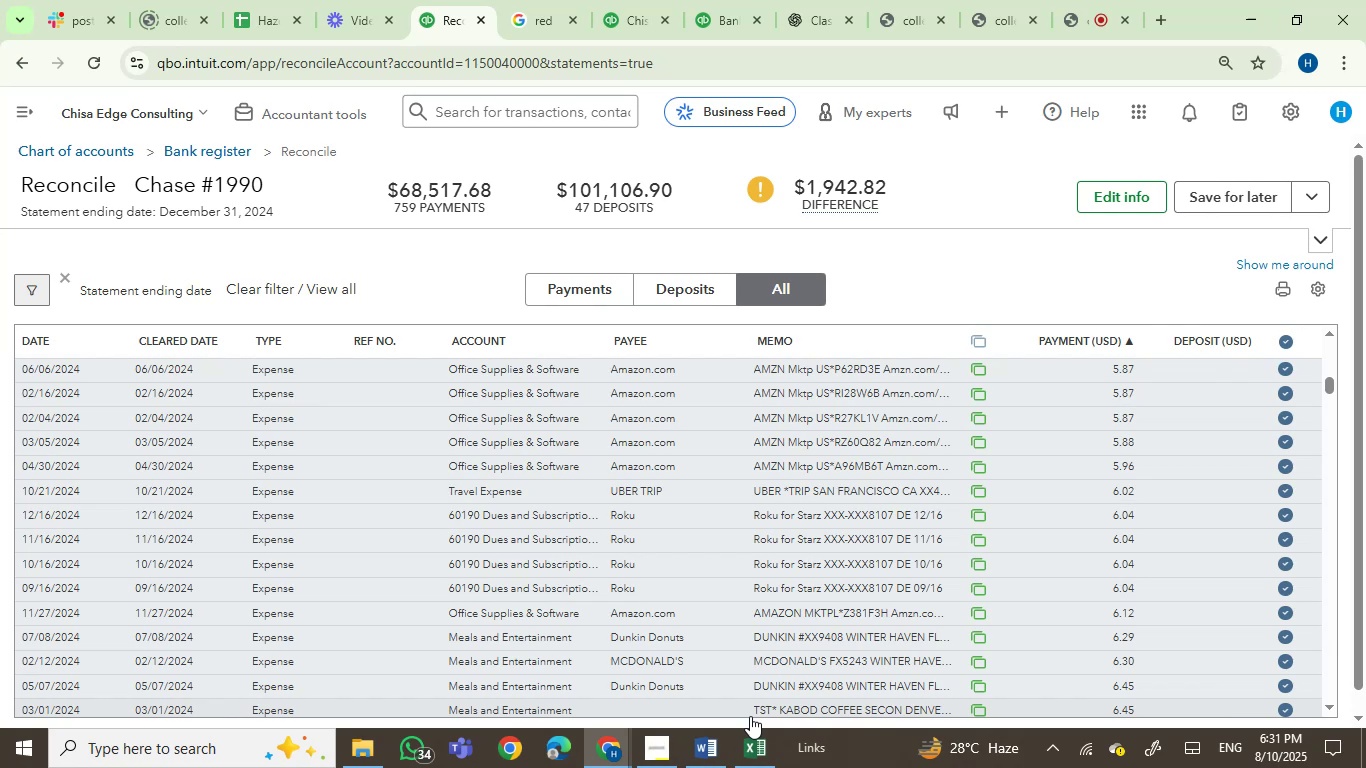 
left_click([740, 744])
 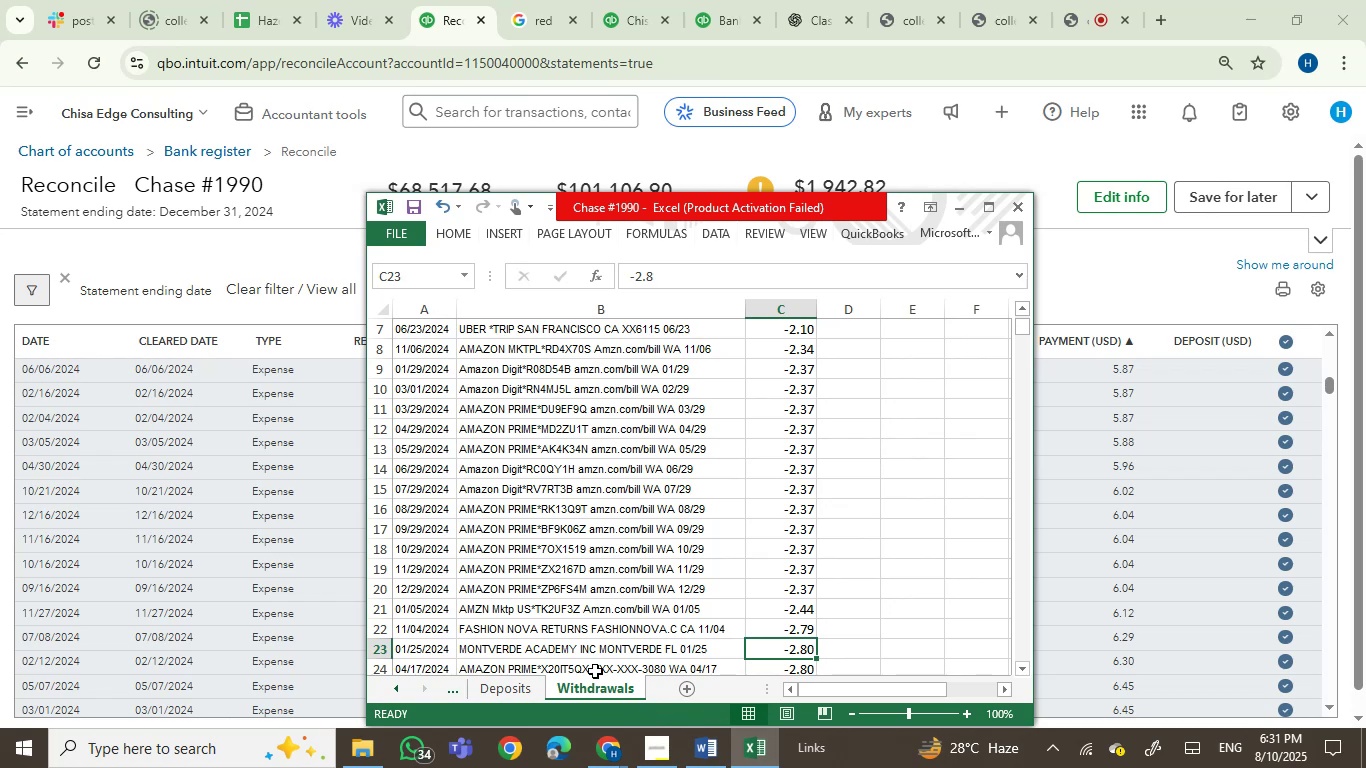 
left_click([654, 533])
 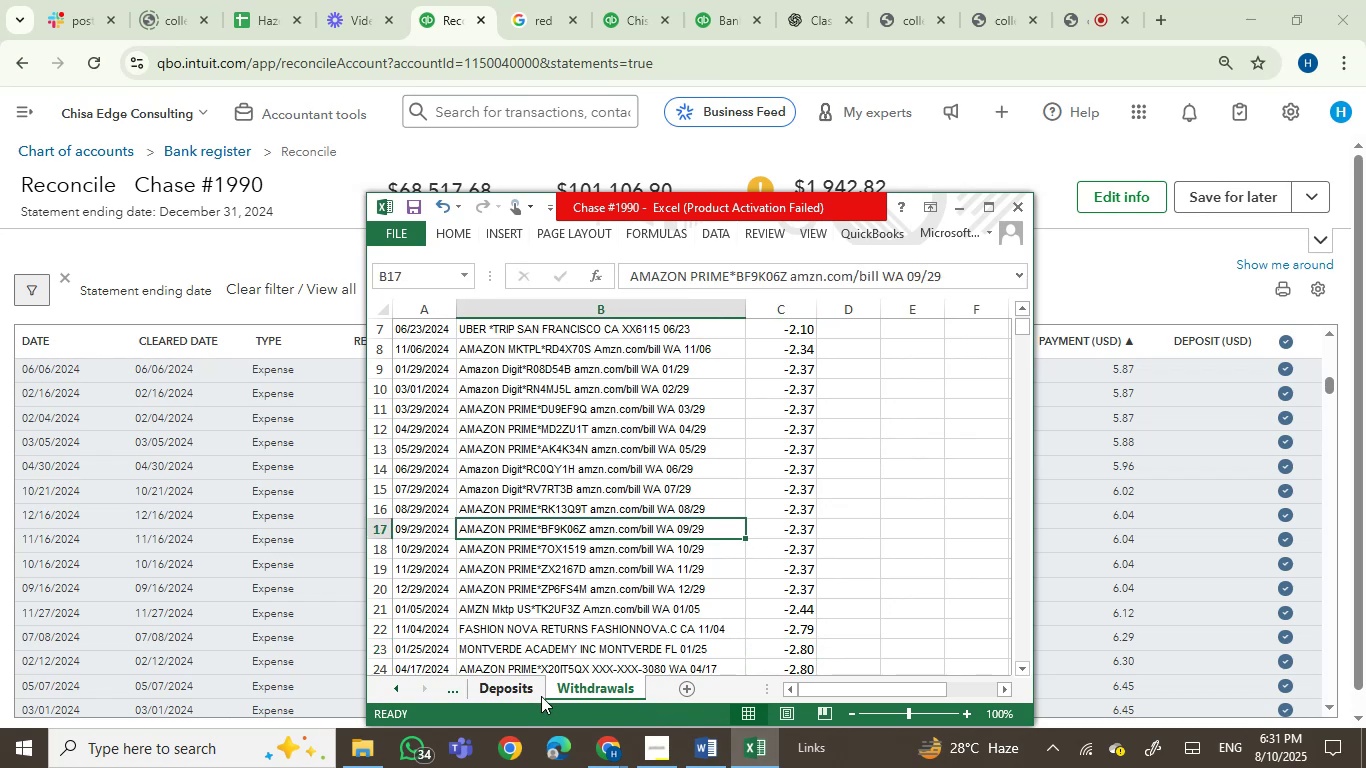 
wait(5.07)
 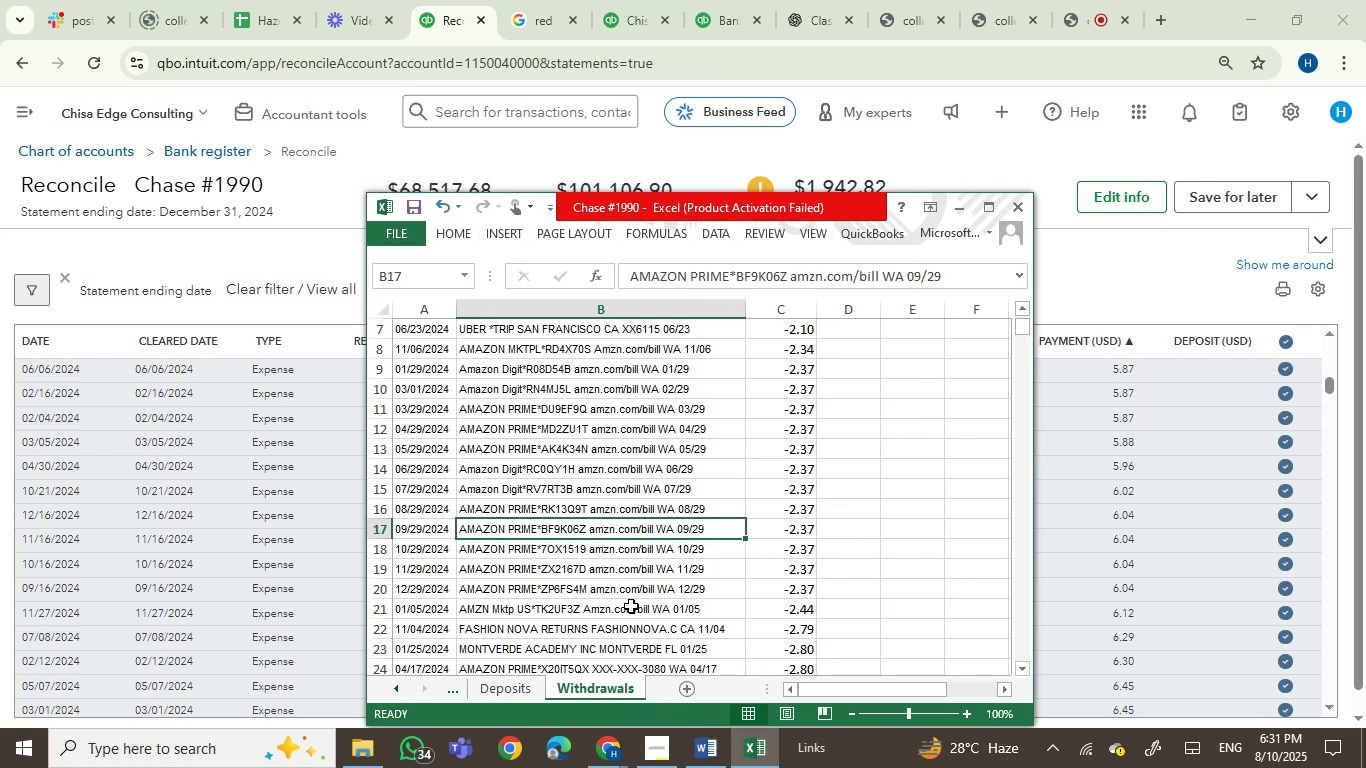 
left_click([522, 684])
 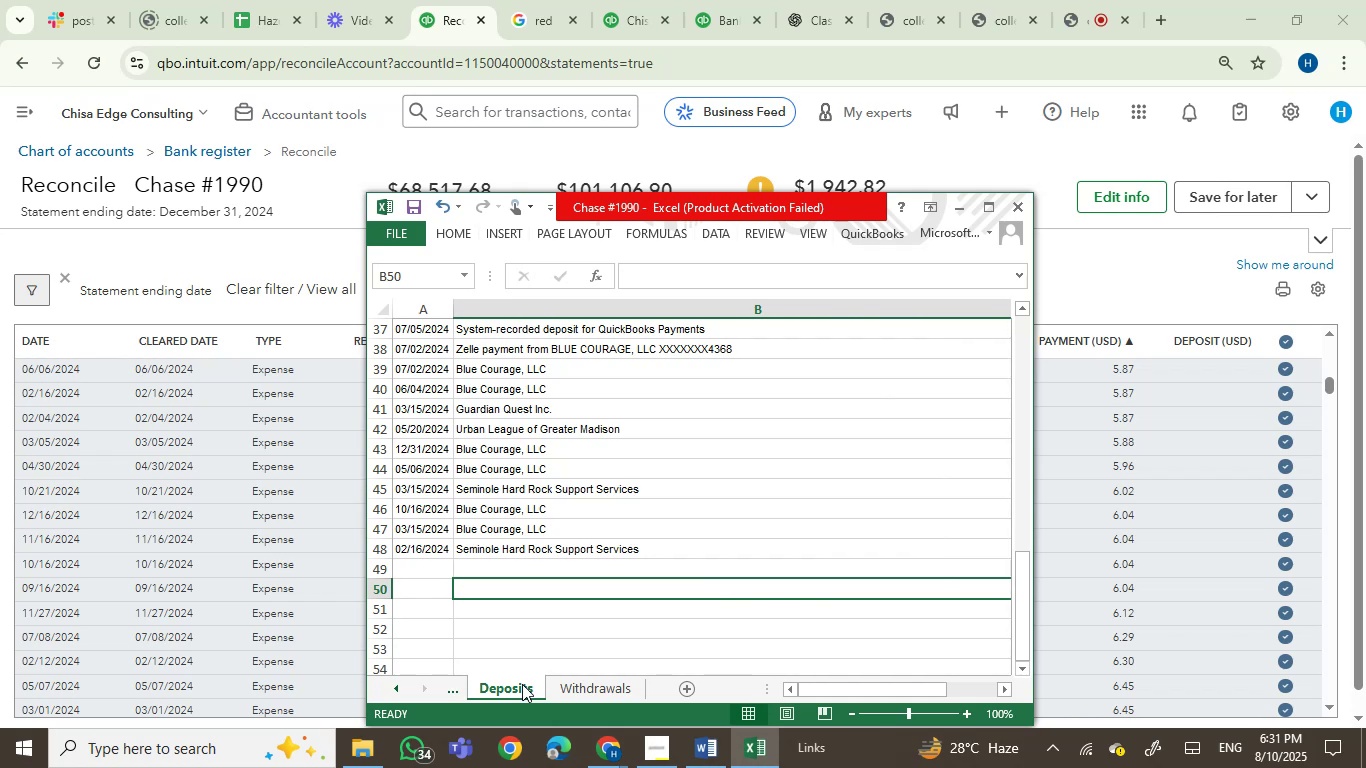 
left_click([593, 694])
 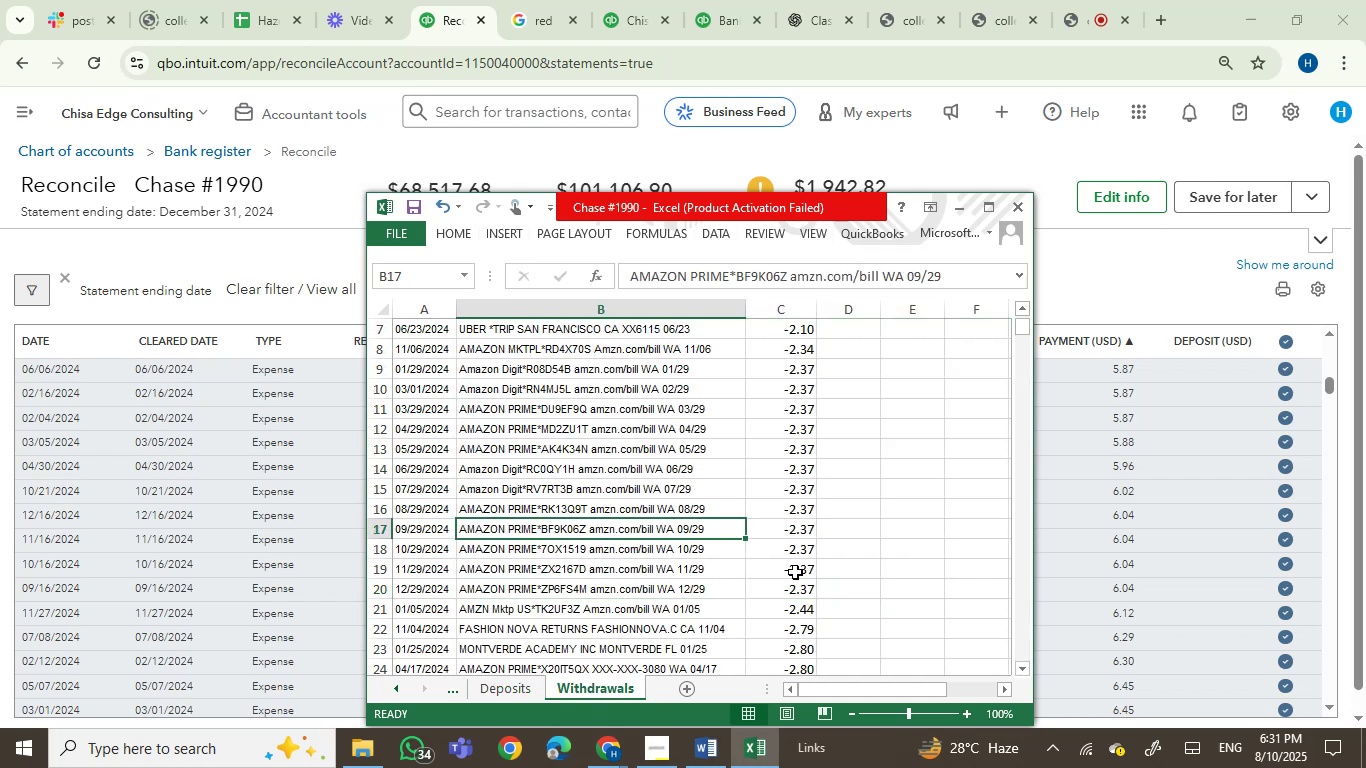 
wait(5.3)
 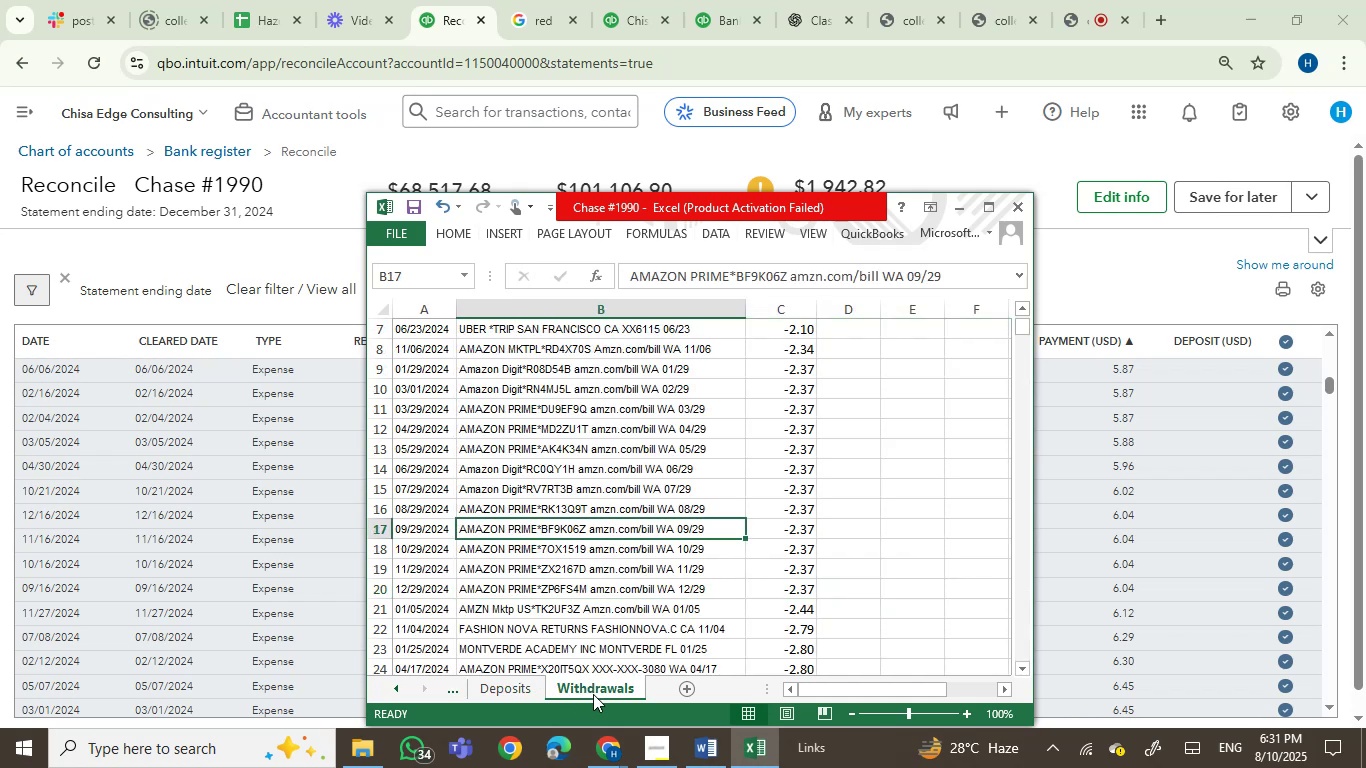 
scroll: coordinate [849, 376], scroll_direction: up, amount: 8.0
 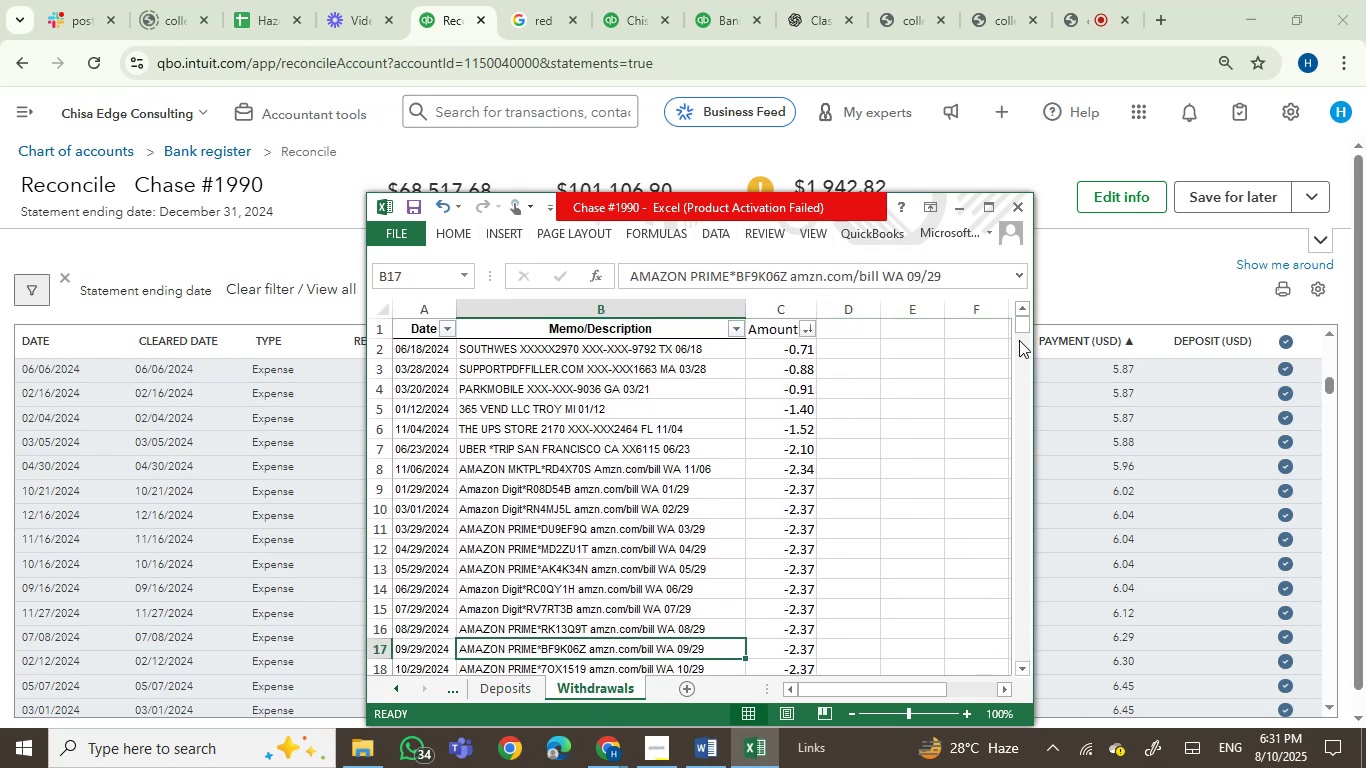 
left_click_drag(start_coordinate=[1023, 332], to_coordinate=[1034, 635])
 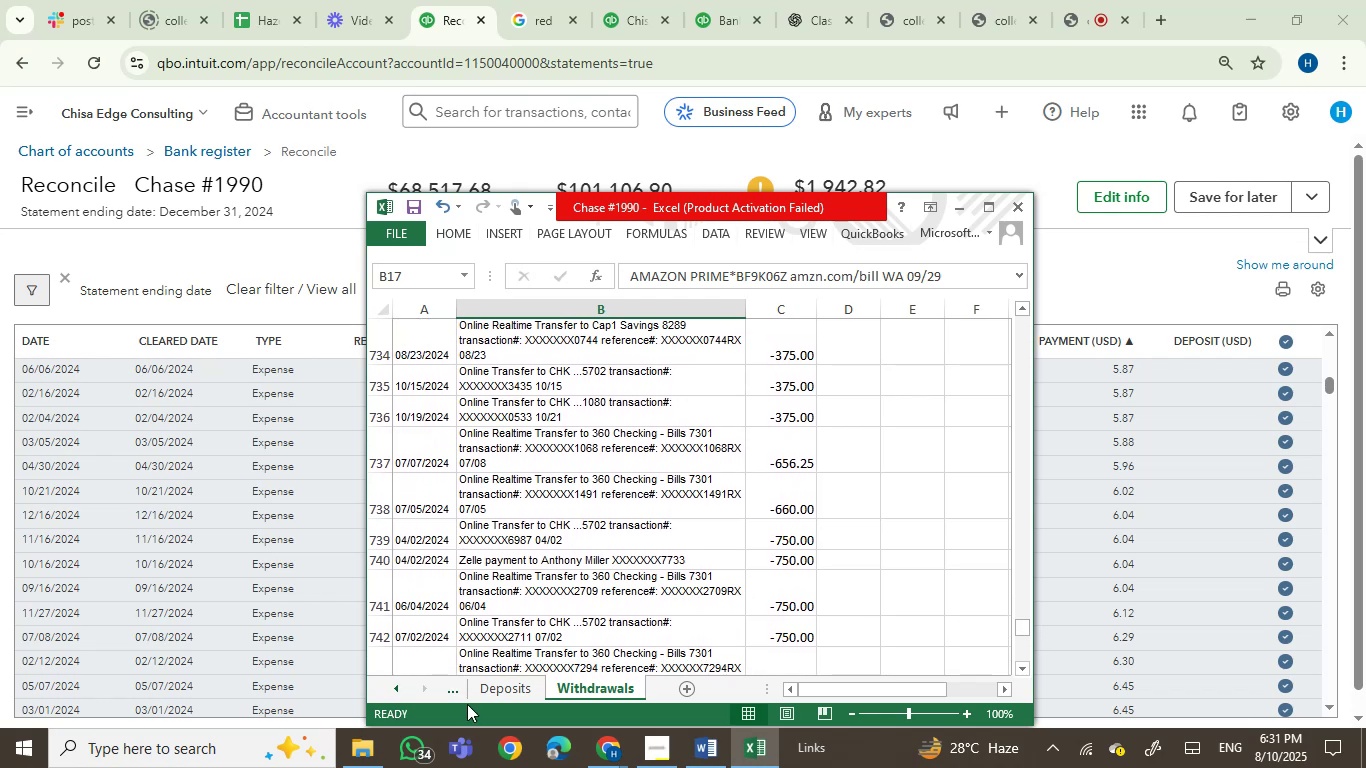 
left_click([454, 698])
 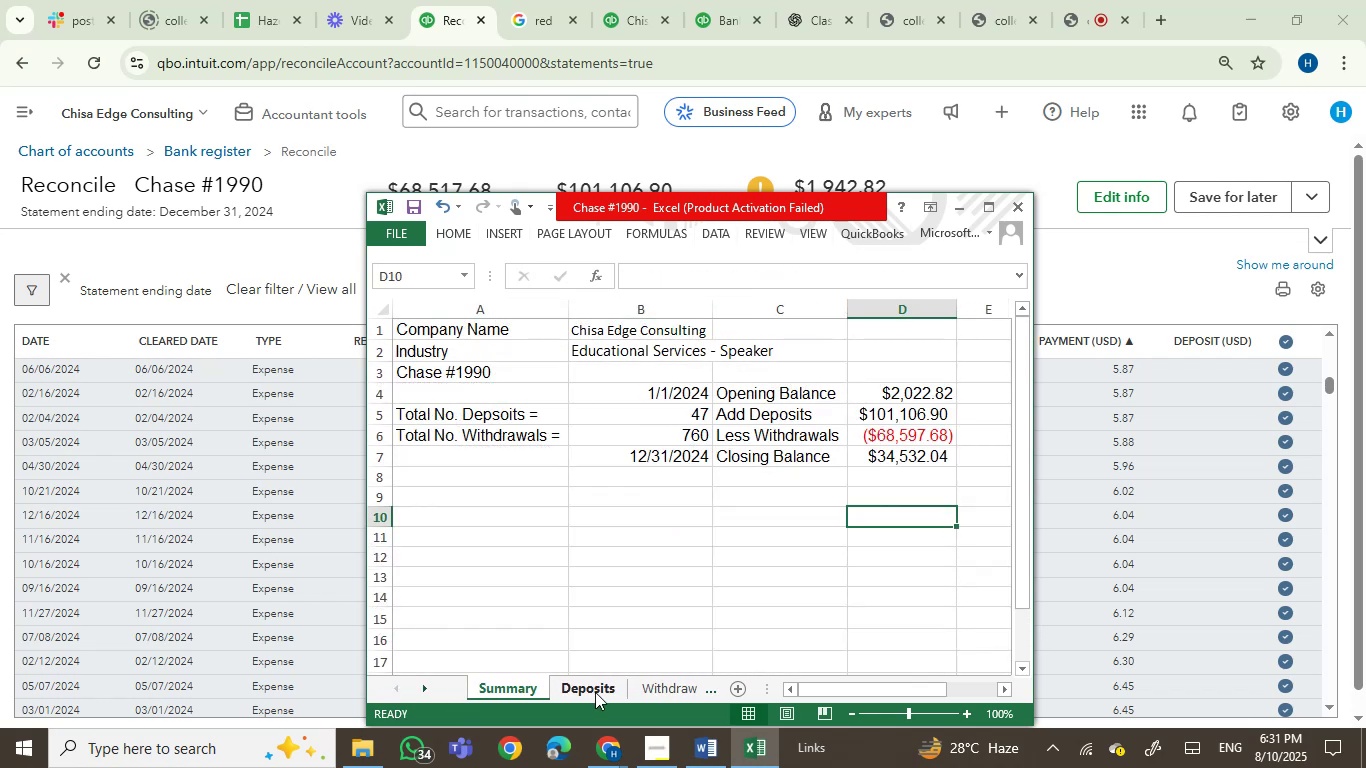 
left_click([667, 690])
 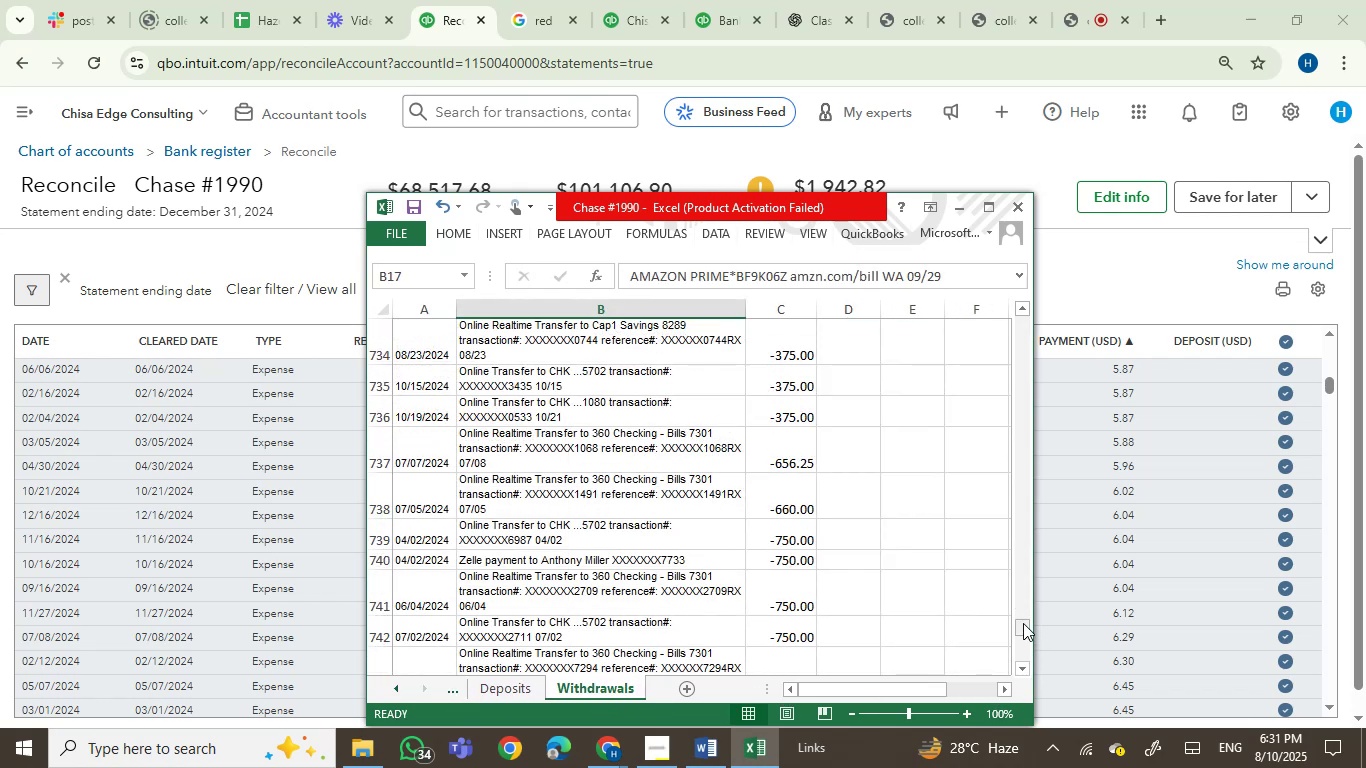 
left_click([1023, 623])
 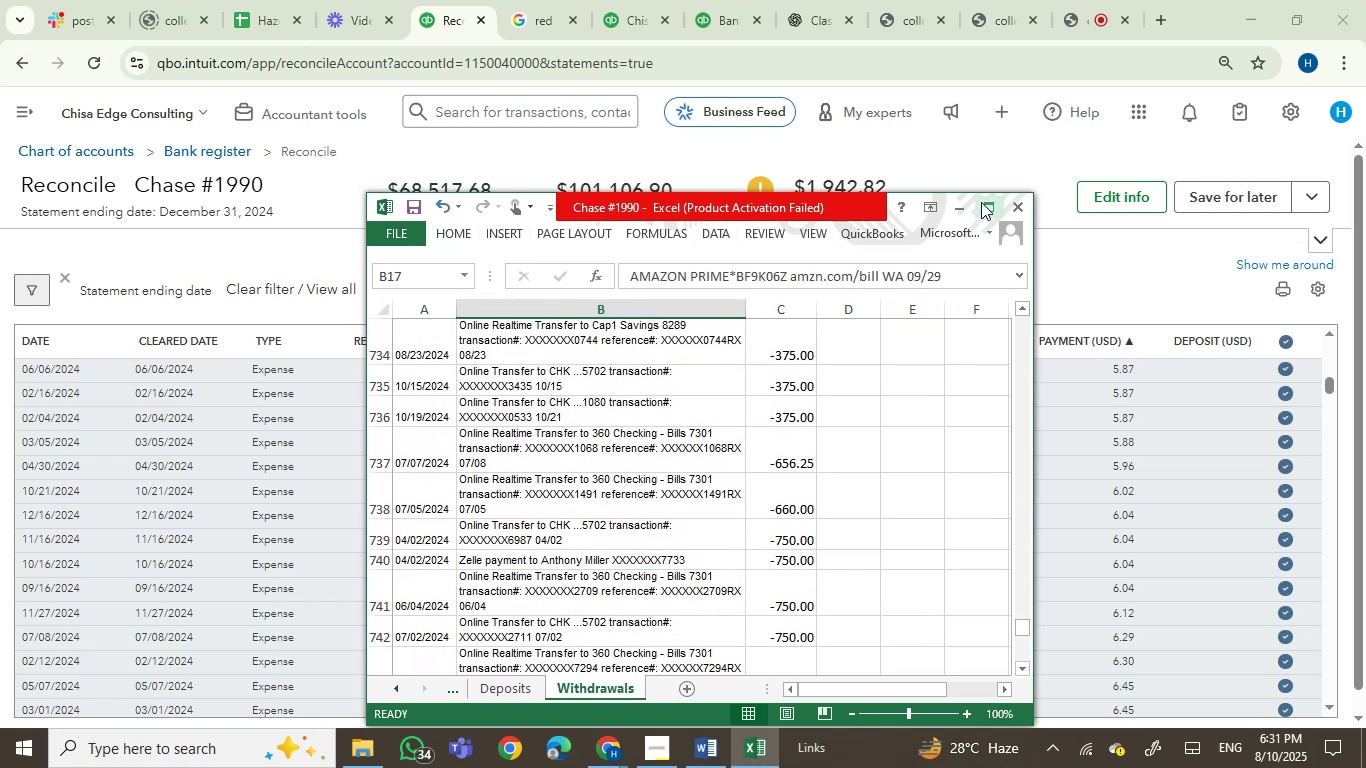 
left_click([981, 190])
 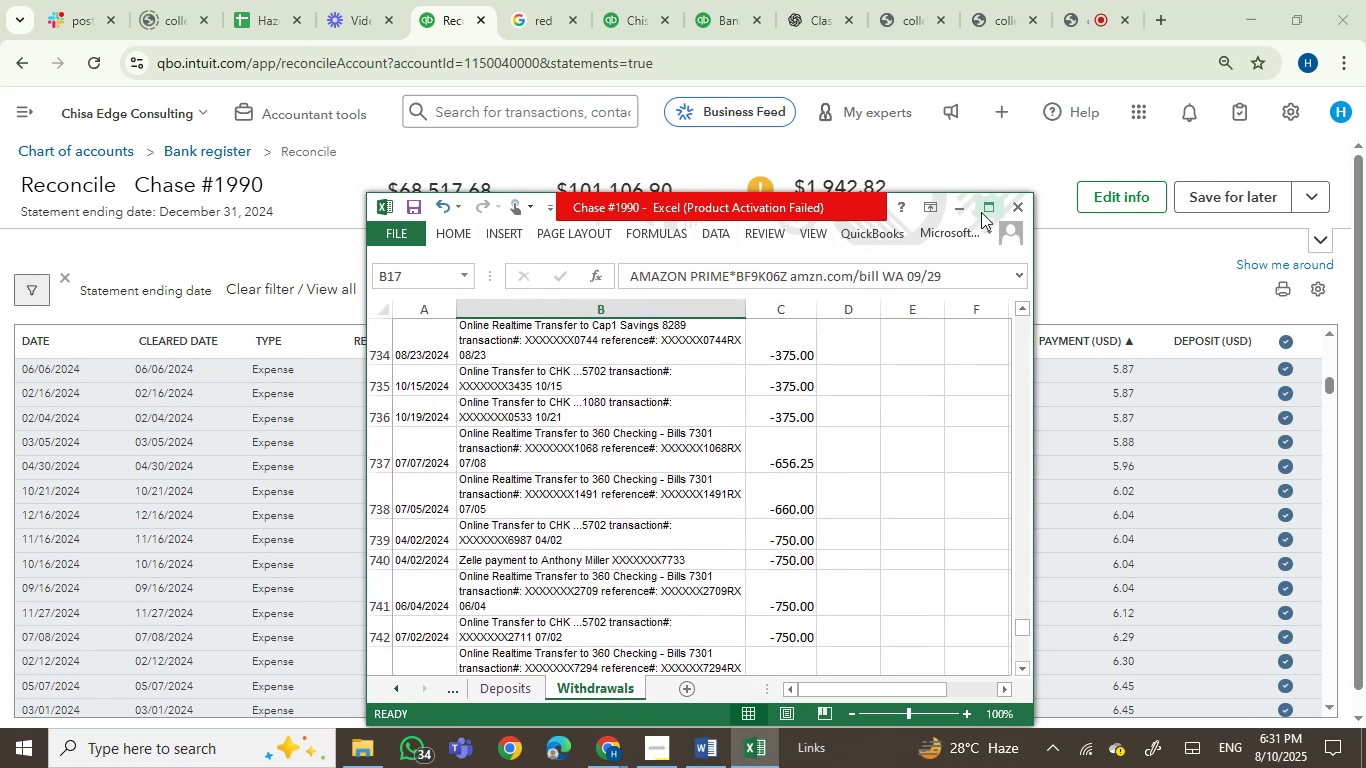 
left_click([981, 212])
 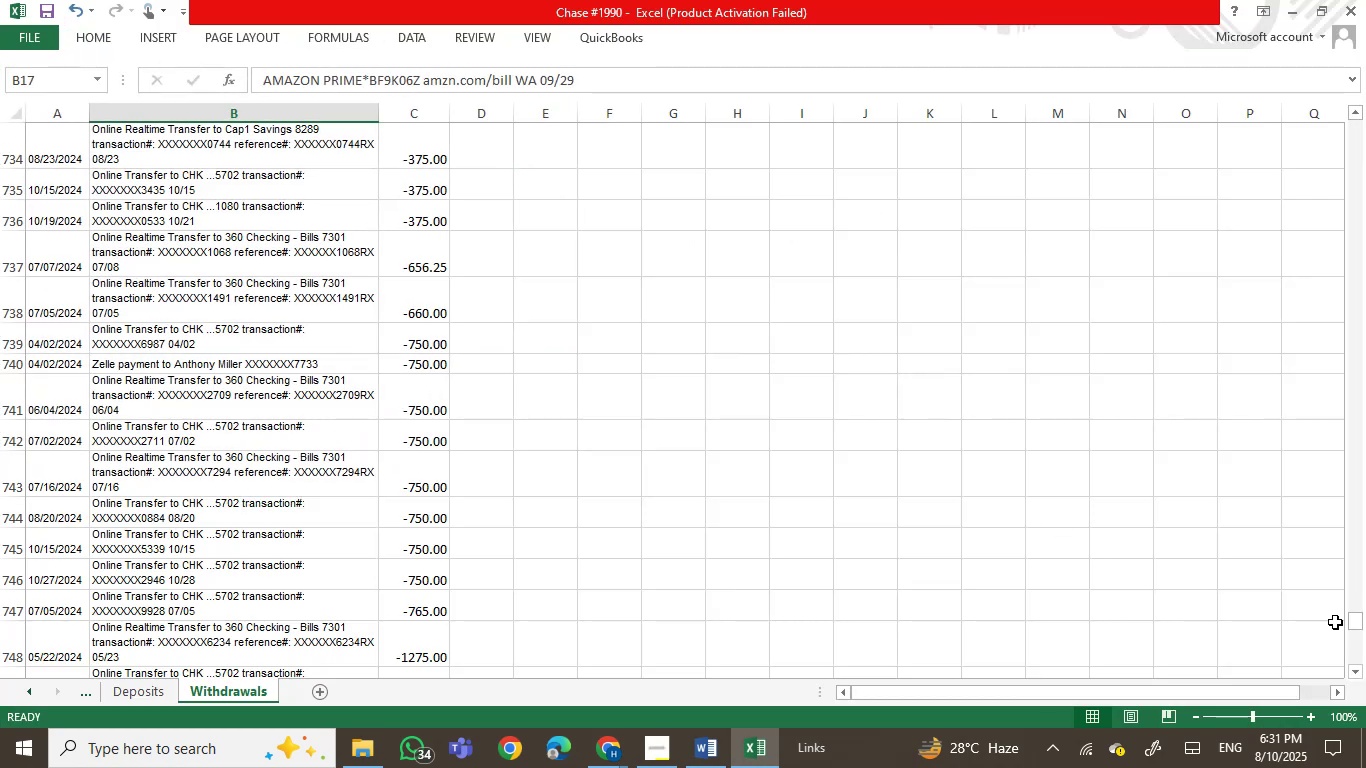 
left_click_drag(start_coordinate=[1356, 625], to_coordinate=[1365, 330])
 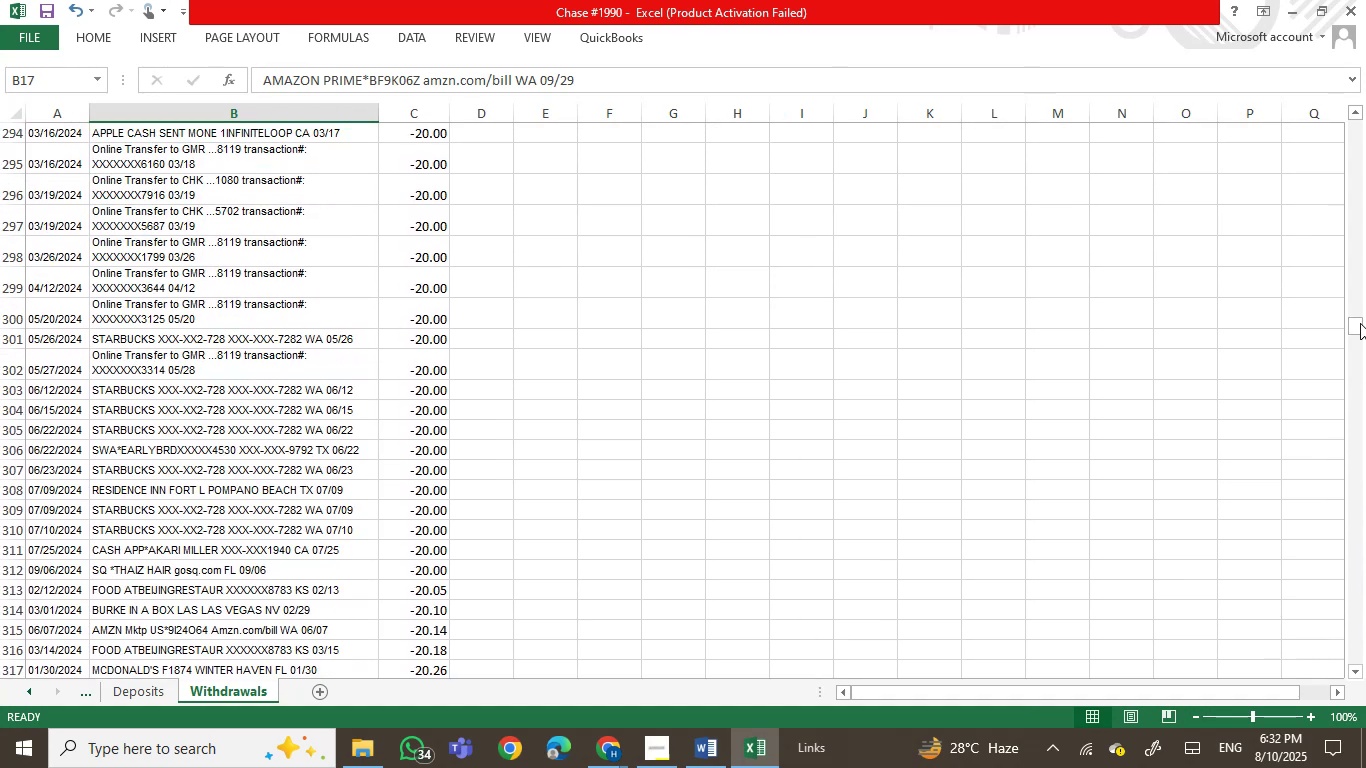 
left_click_drag(start_coordinate=[1349, 320], to_coordinate=[1365, 42])
 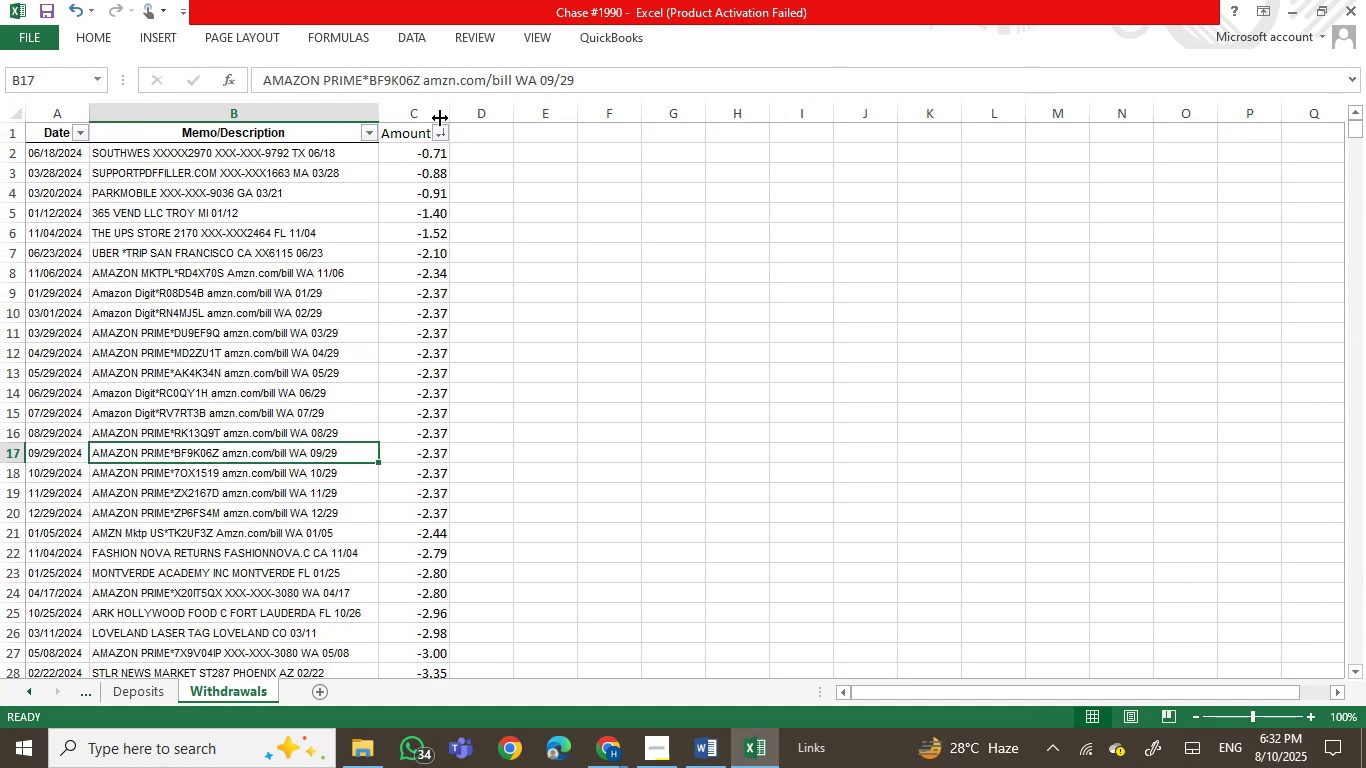 
left_click([439, 130])
 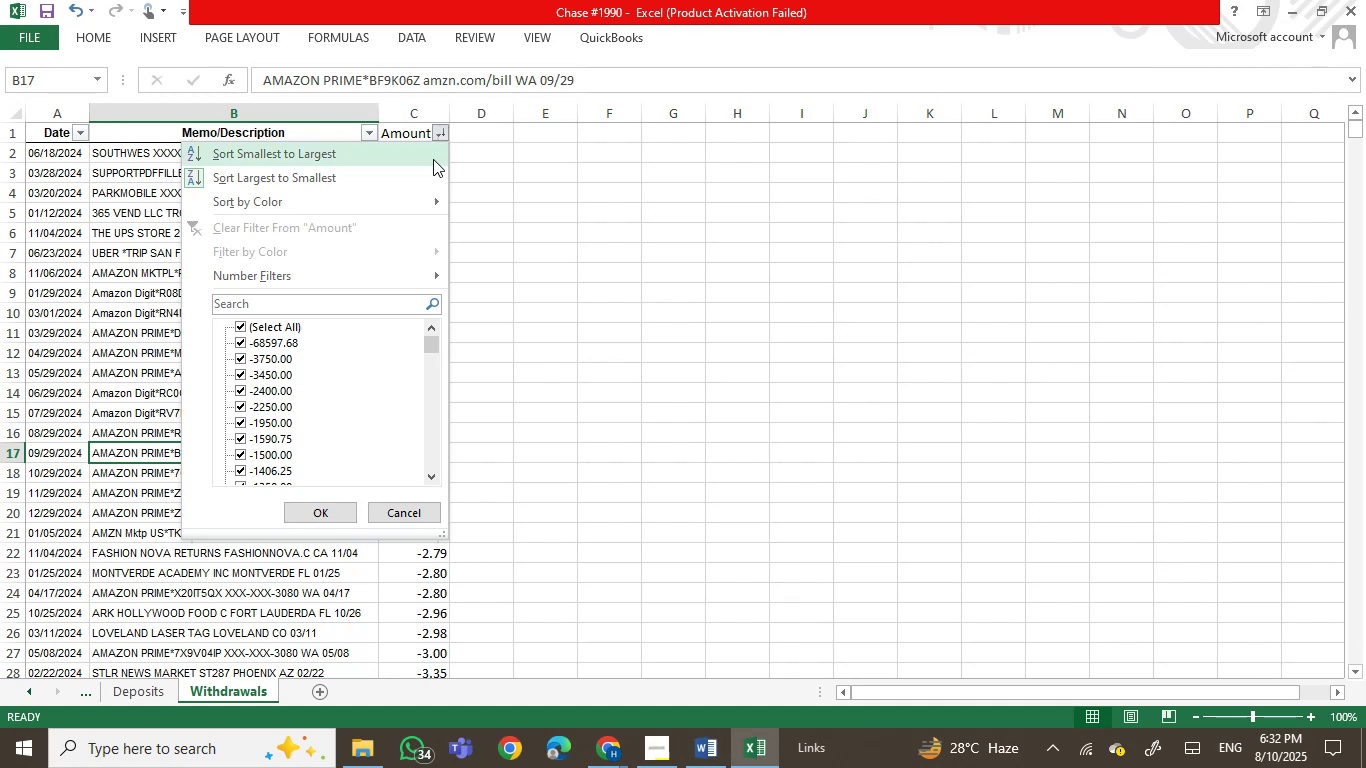 
left_click([433, 159])
 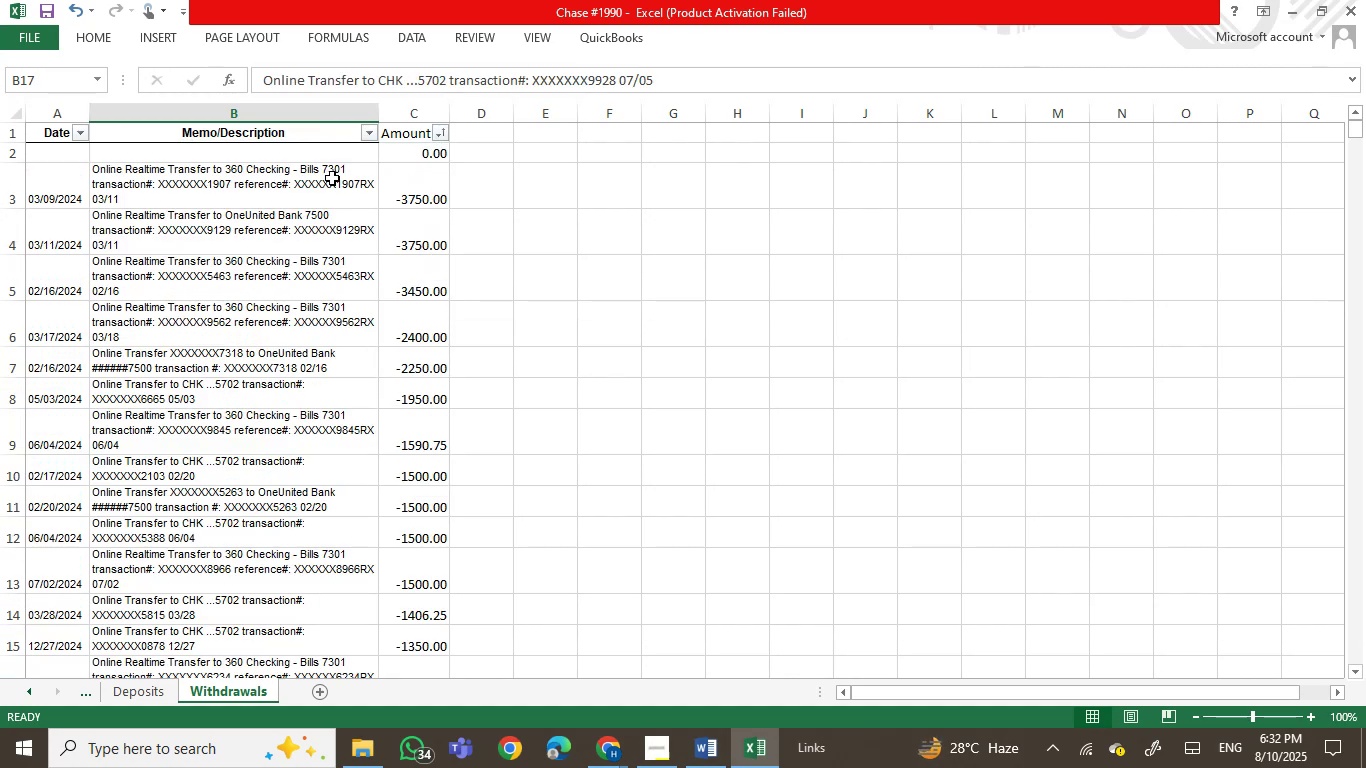 
scroll: coordinate [357, 321], scroll_direction: up, amount: 7.0
 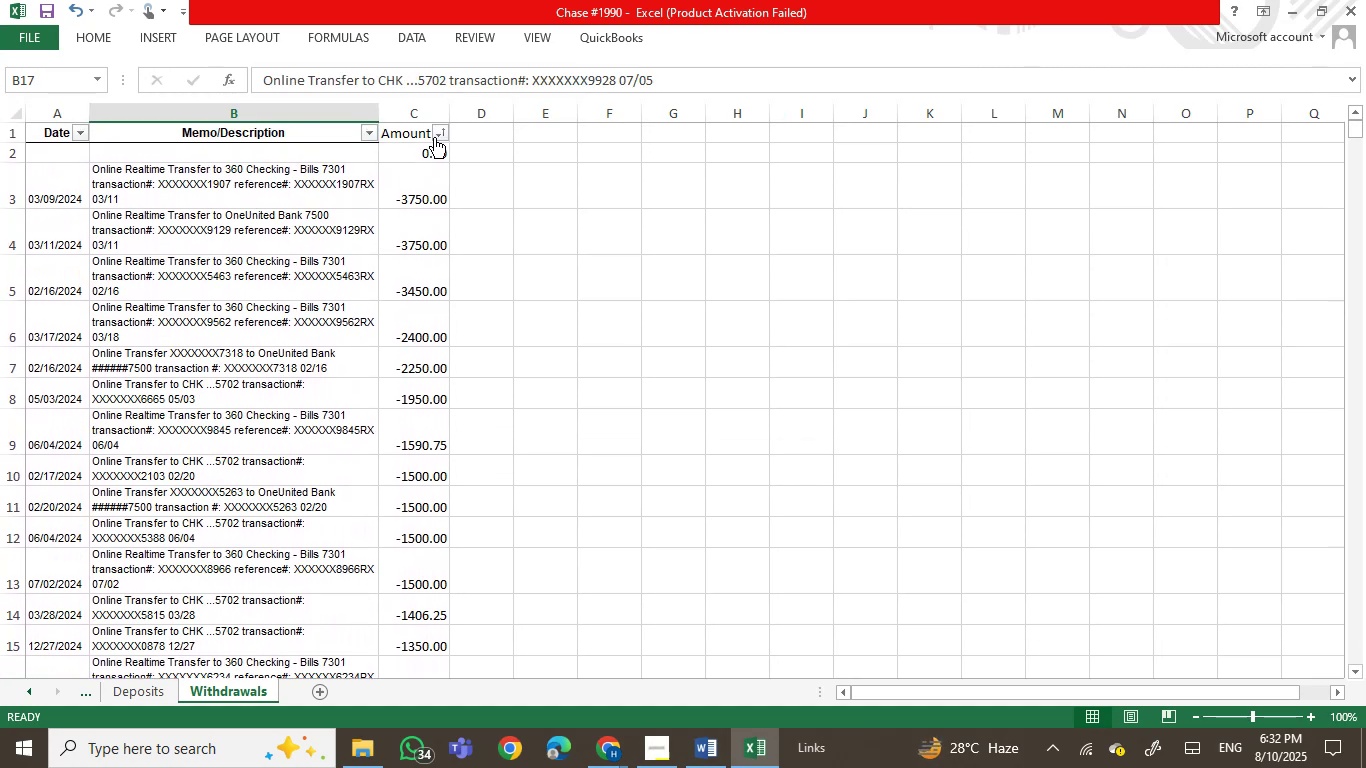 
left_click([439, 134])
 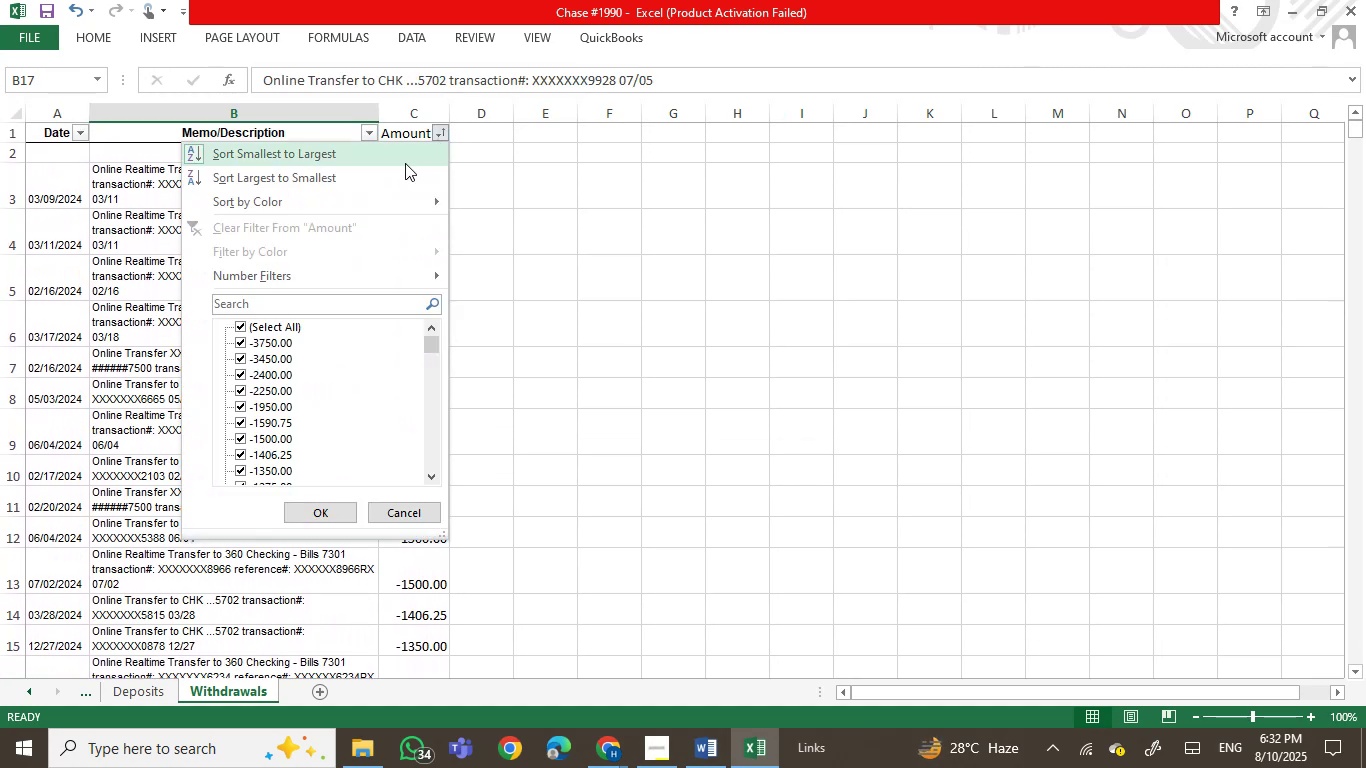 
left_click([393, 177])
 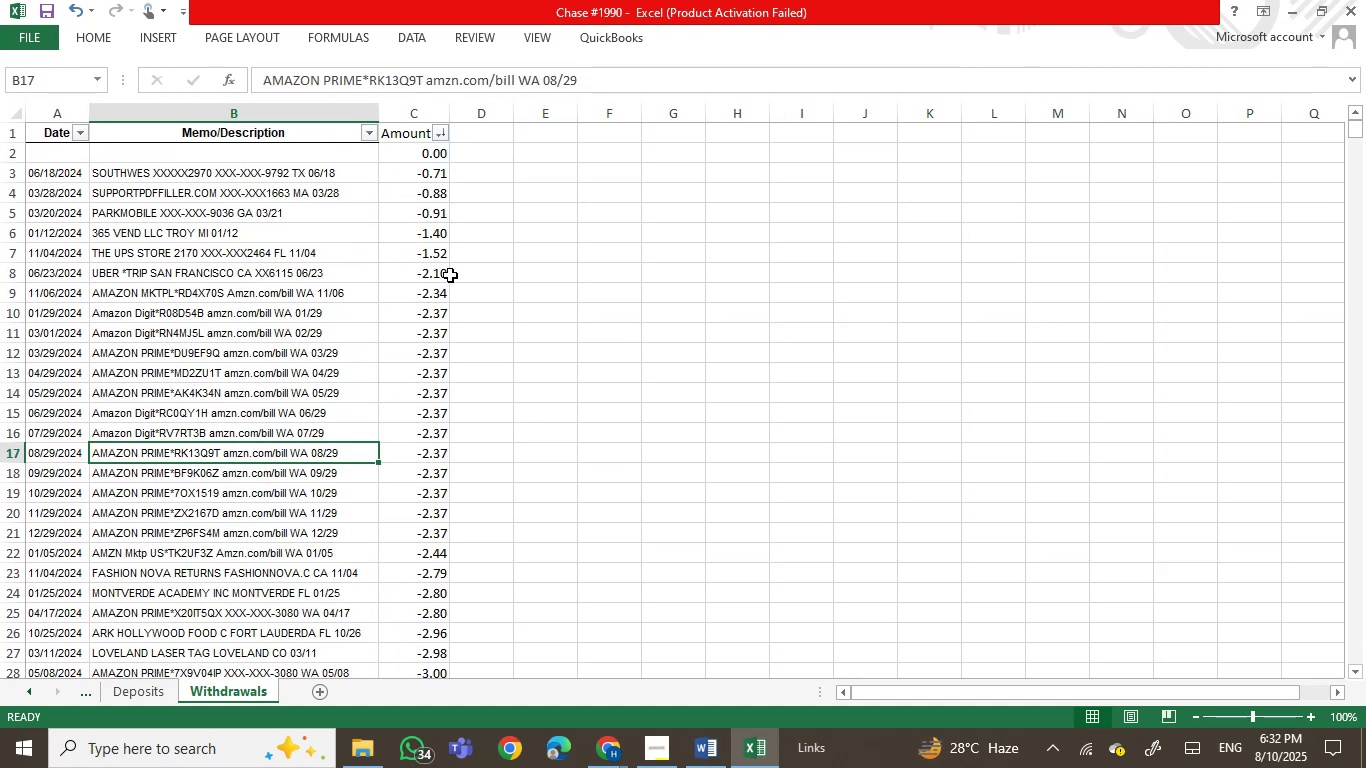 
left_click([450, 275])
 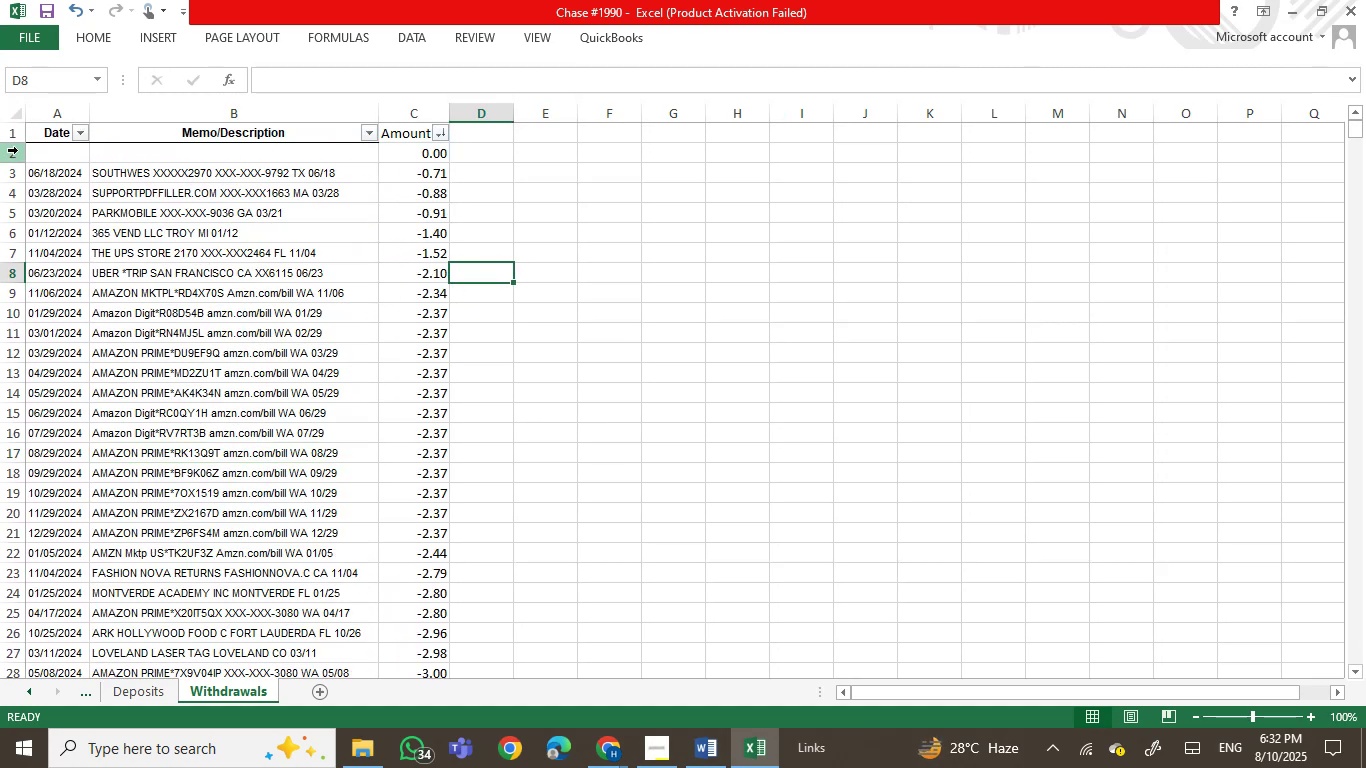 
left_click([18, 151])
 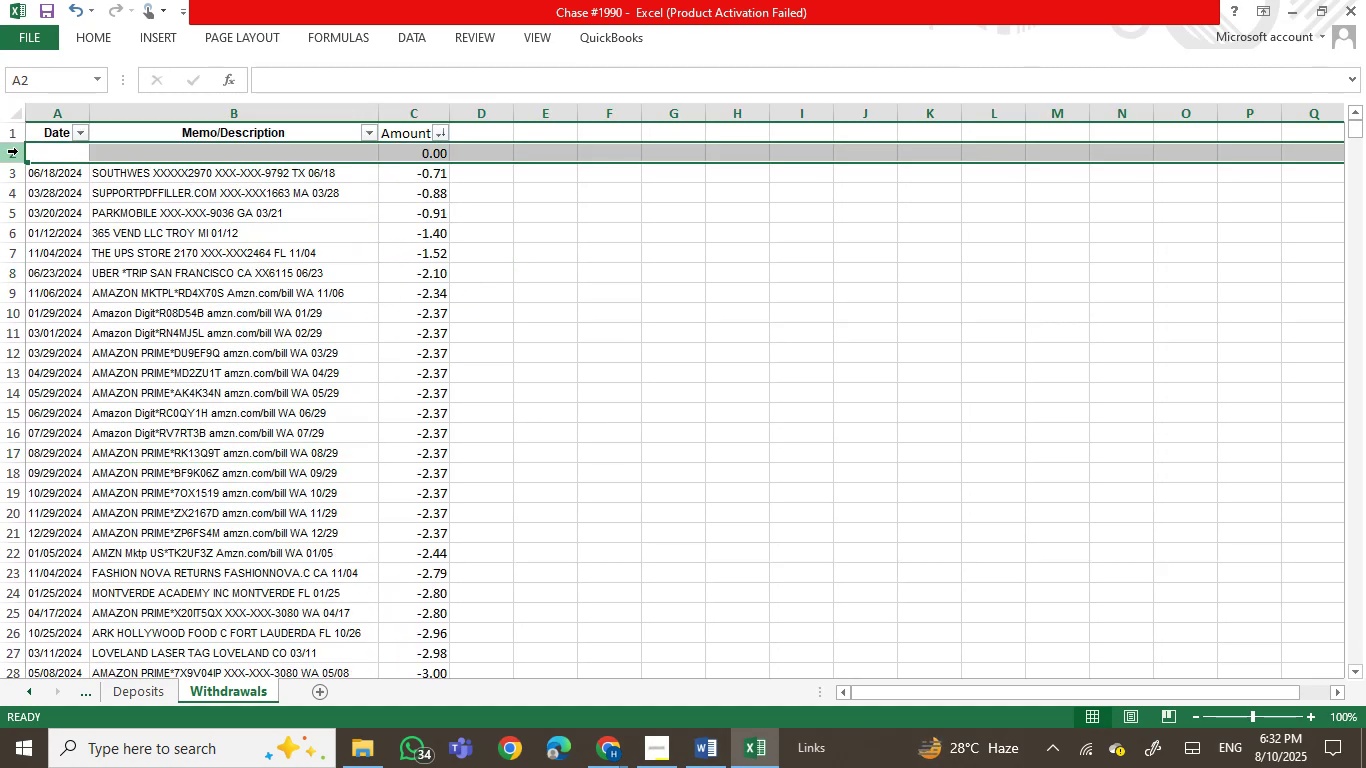 
key(Control+NumpadSubtract)
 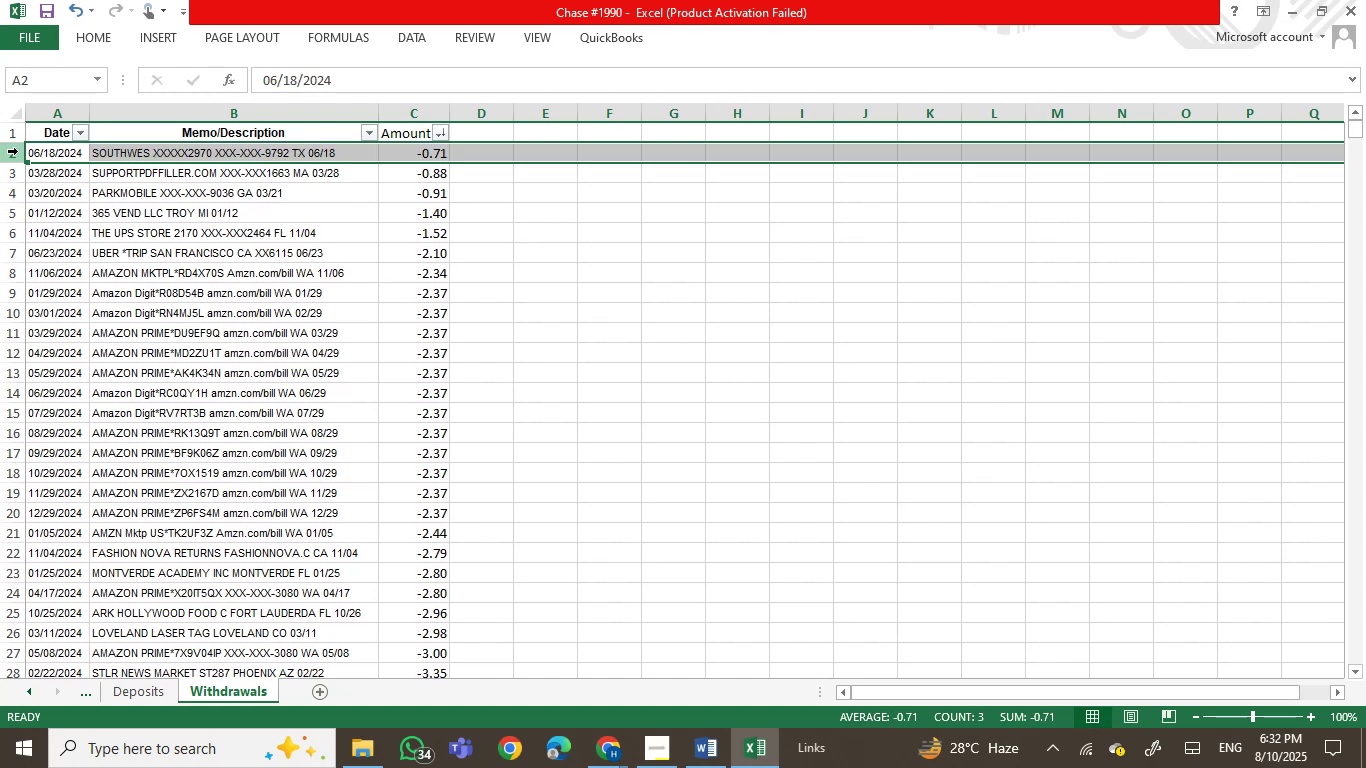 
left_click([270, 181])
 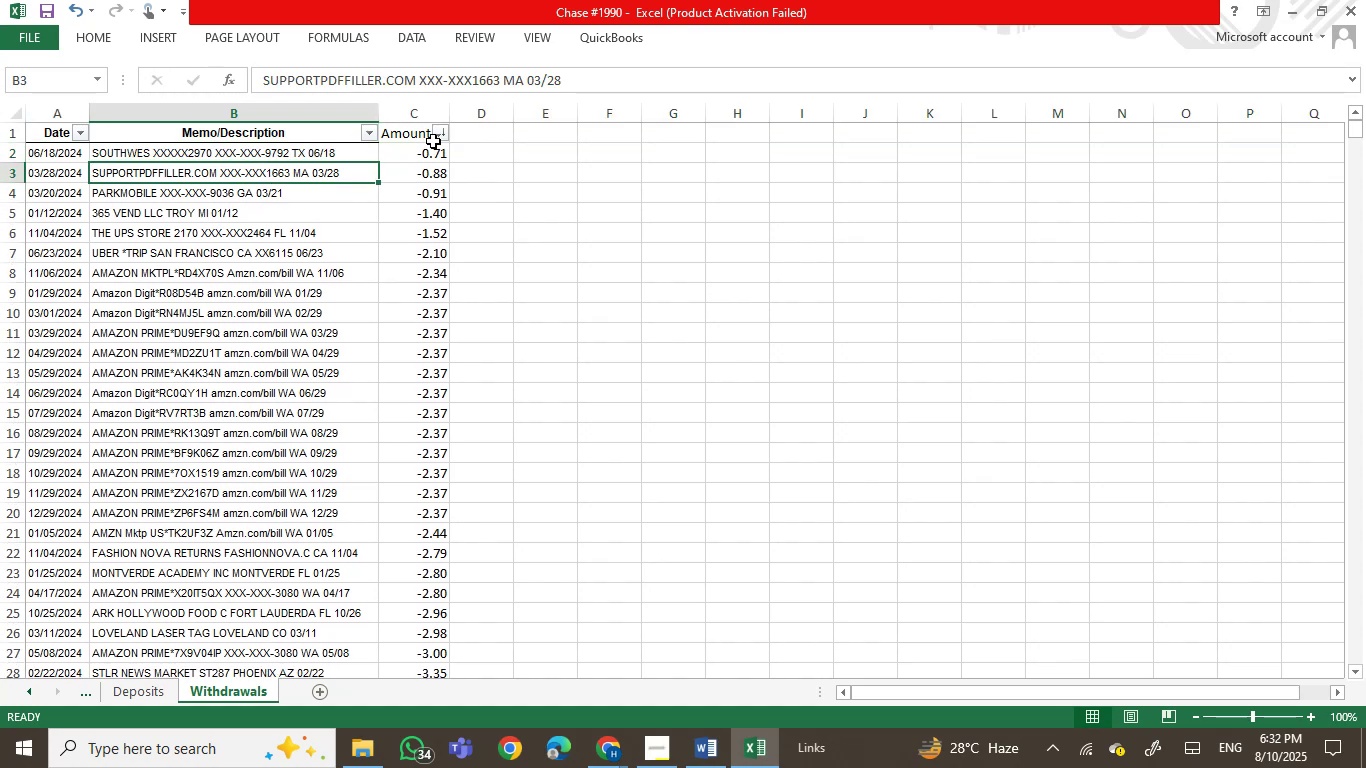 
left_click([436, 139])
 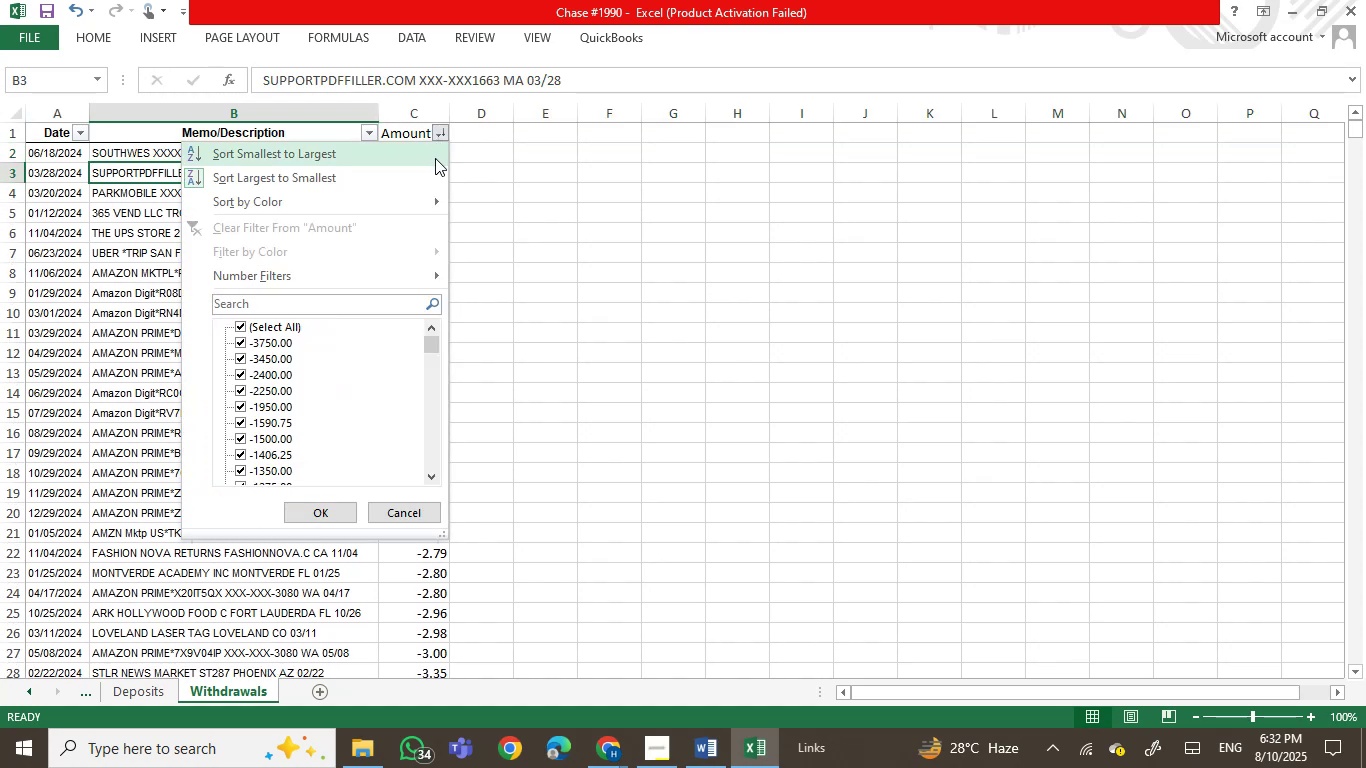 
left_click([435, 158])
 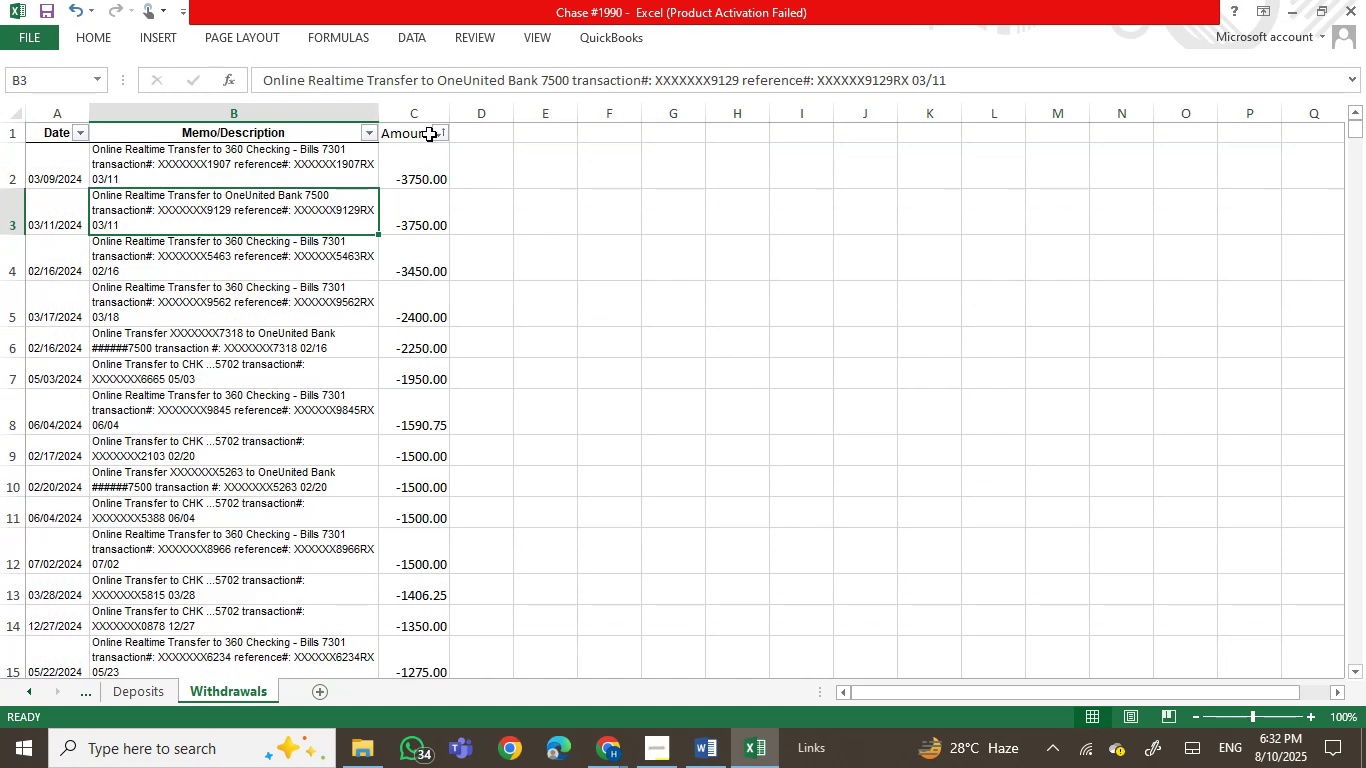 
left_click([436, 134])
 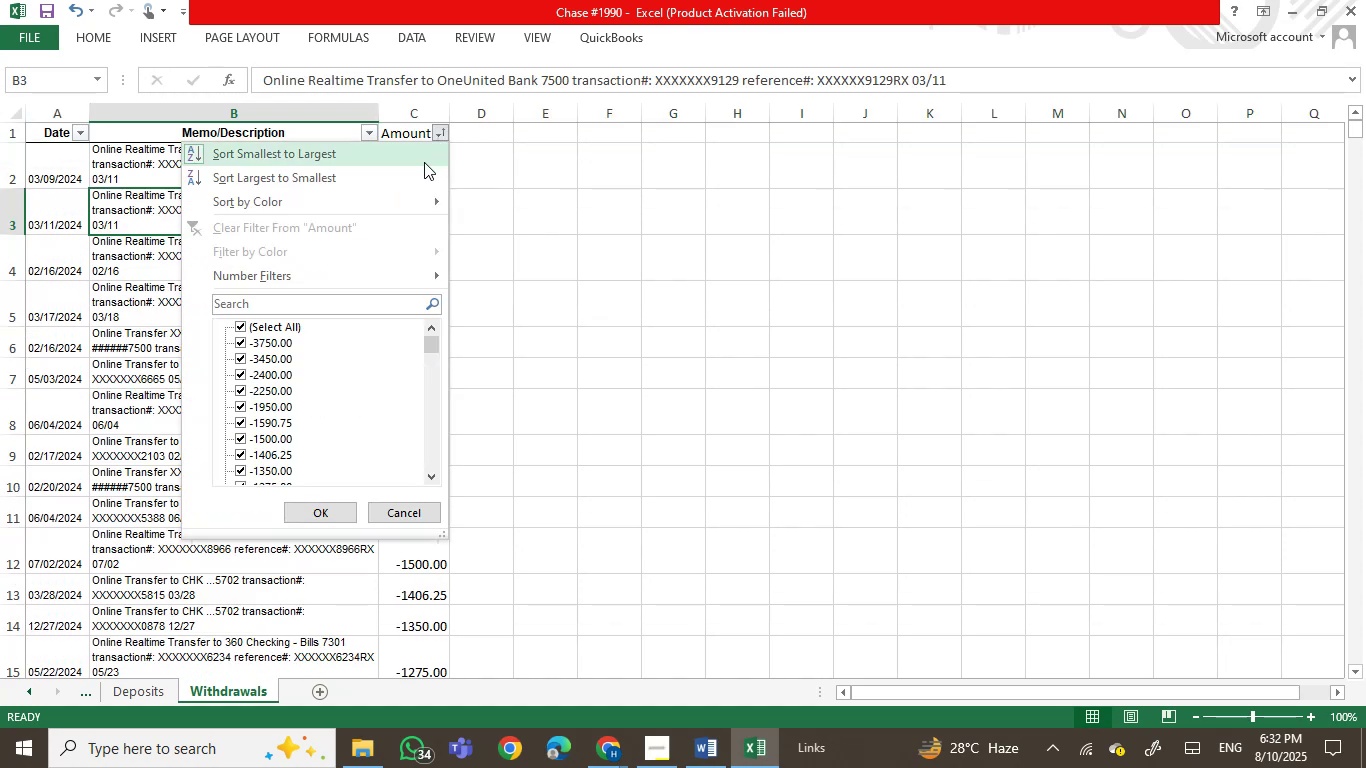 
left_click([419, 174])
 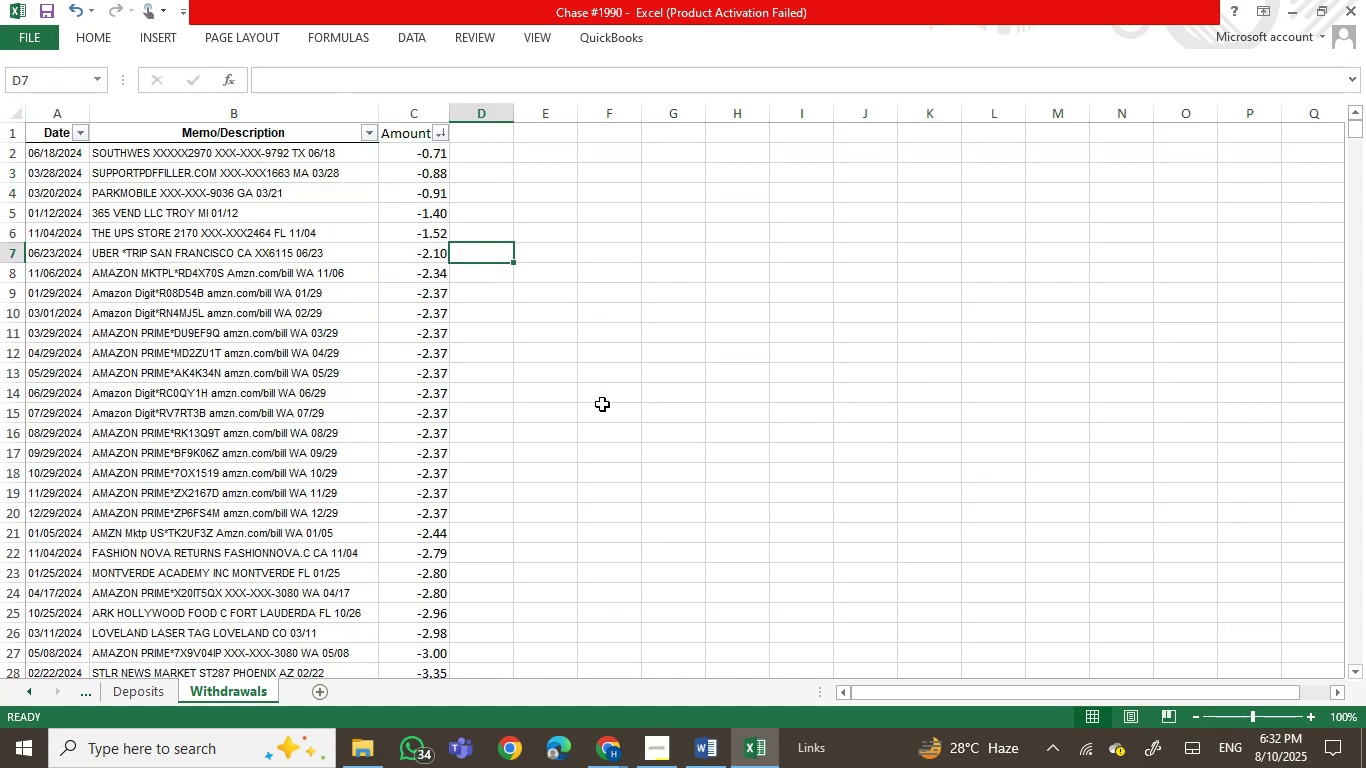 
scroll: coordinate [647, 489], scroll_direction: down, amount: 22.0
 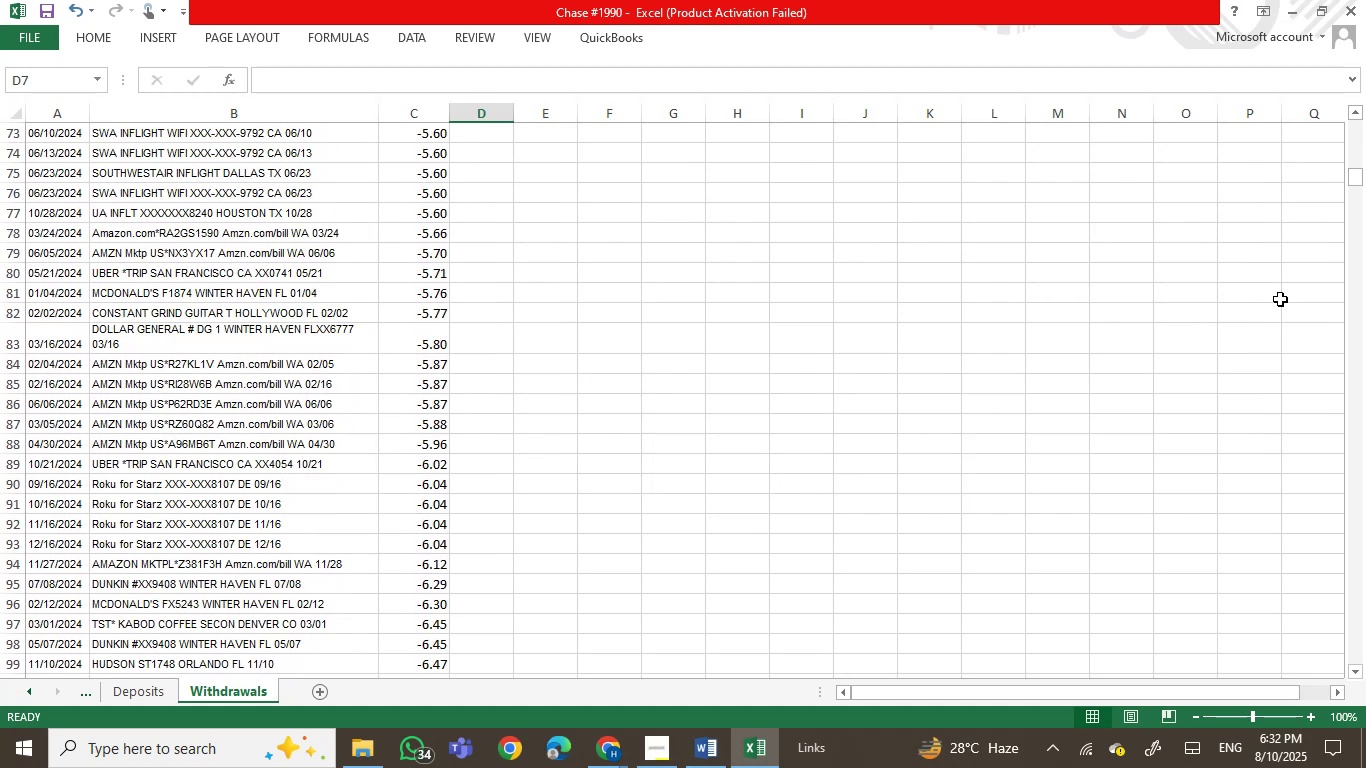 
left_click_drag(start_coordinate=[1353, 177], to_coordinate=[1365, 535])
 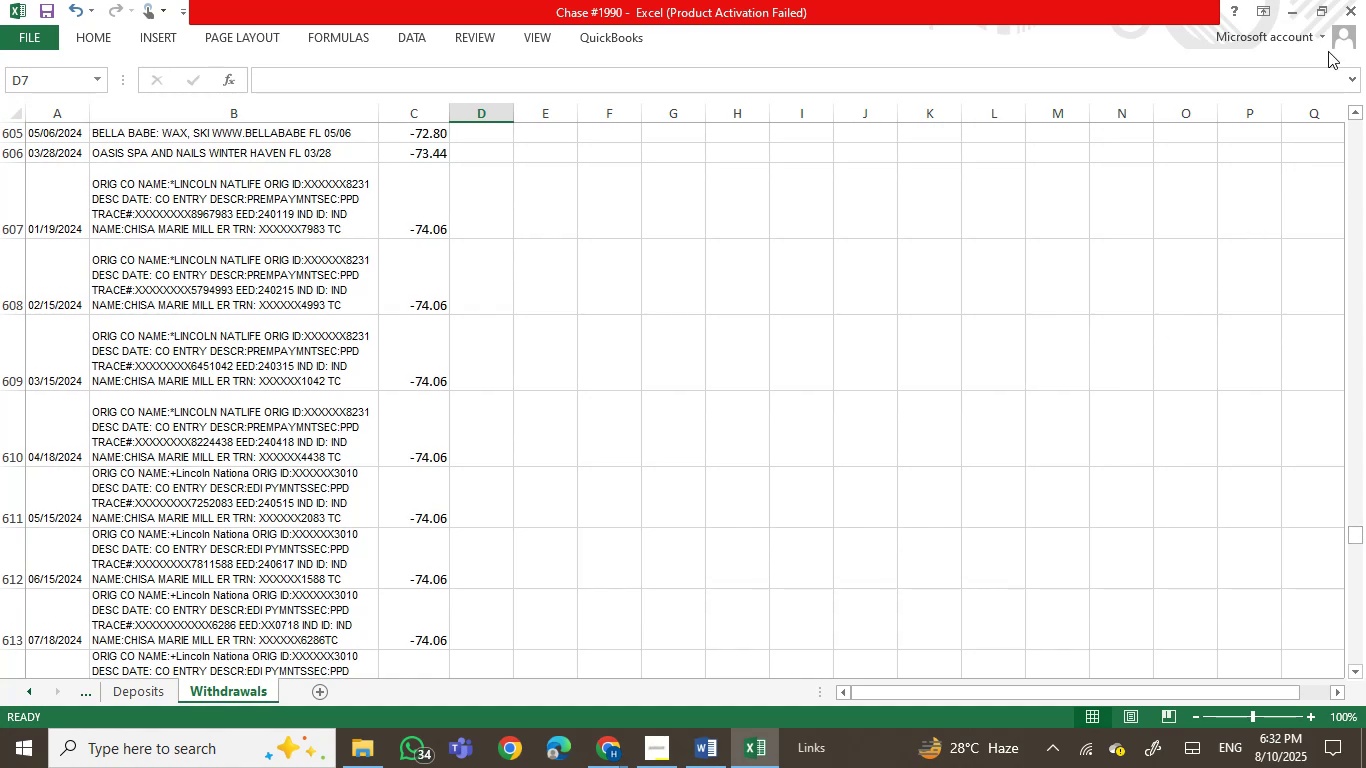 
left_click([1296, 17])
 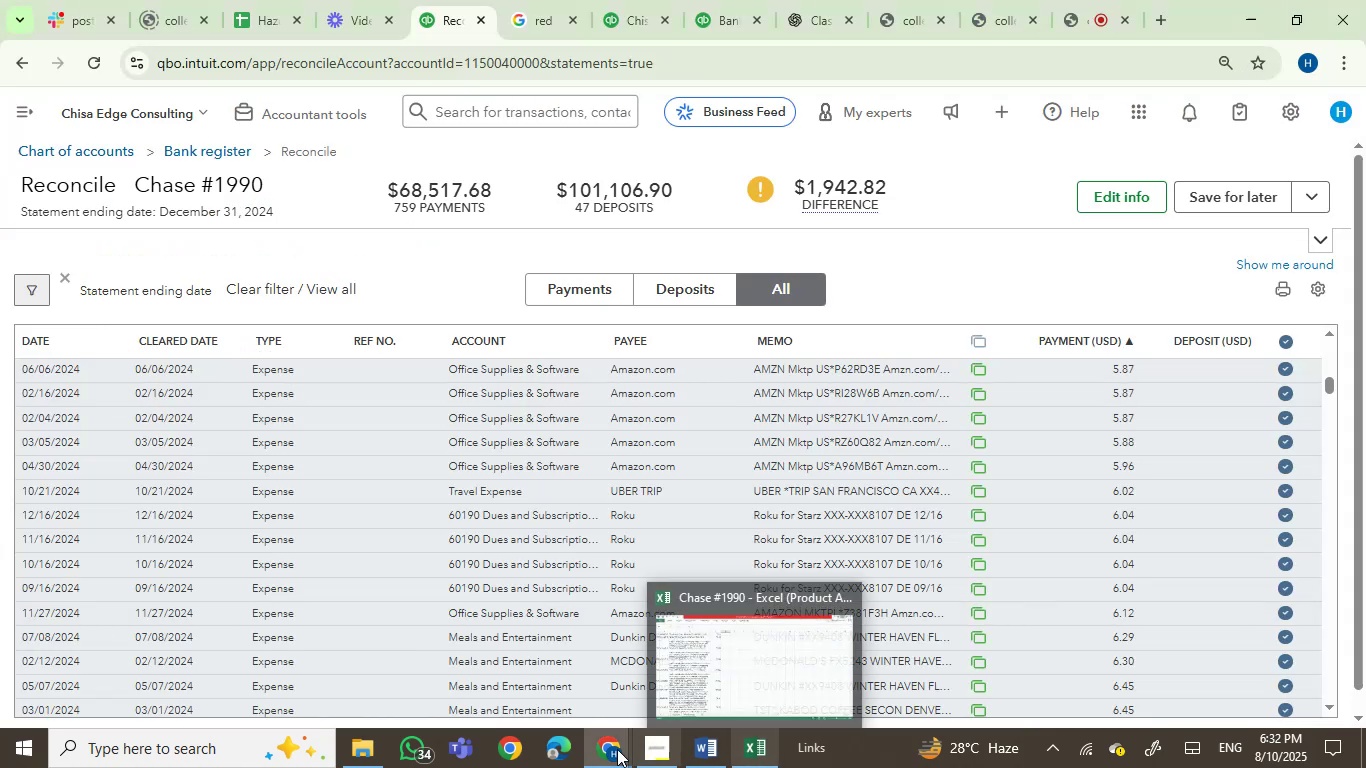 
left_click([365, 750])
 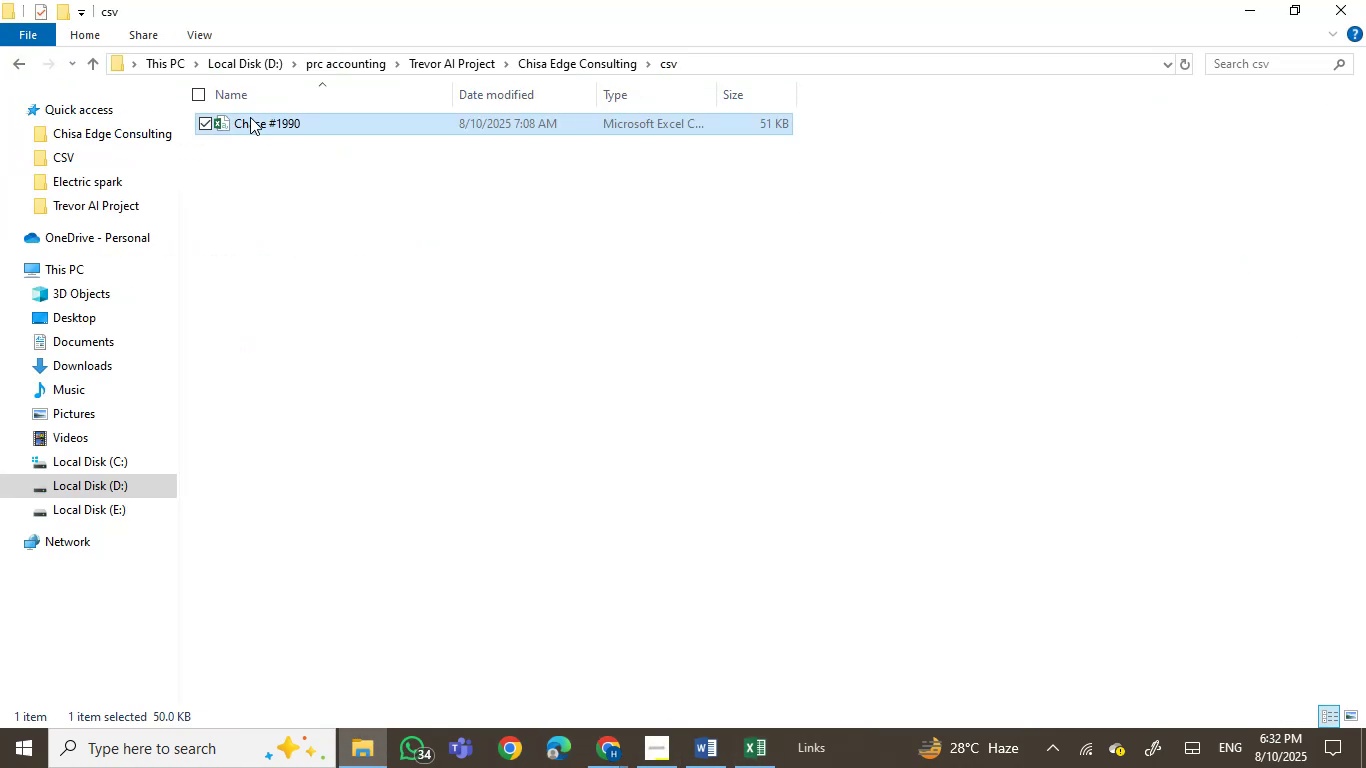 
double_click([253, 119])
 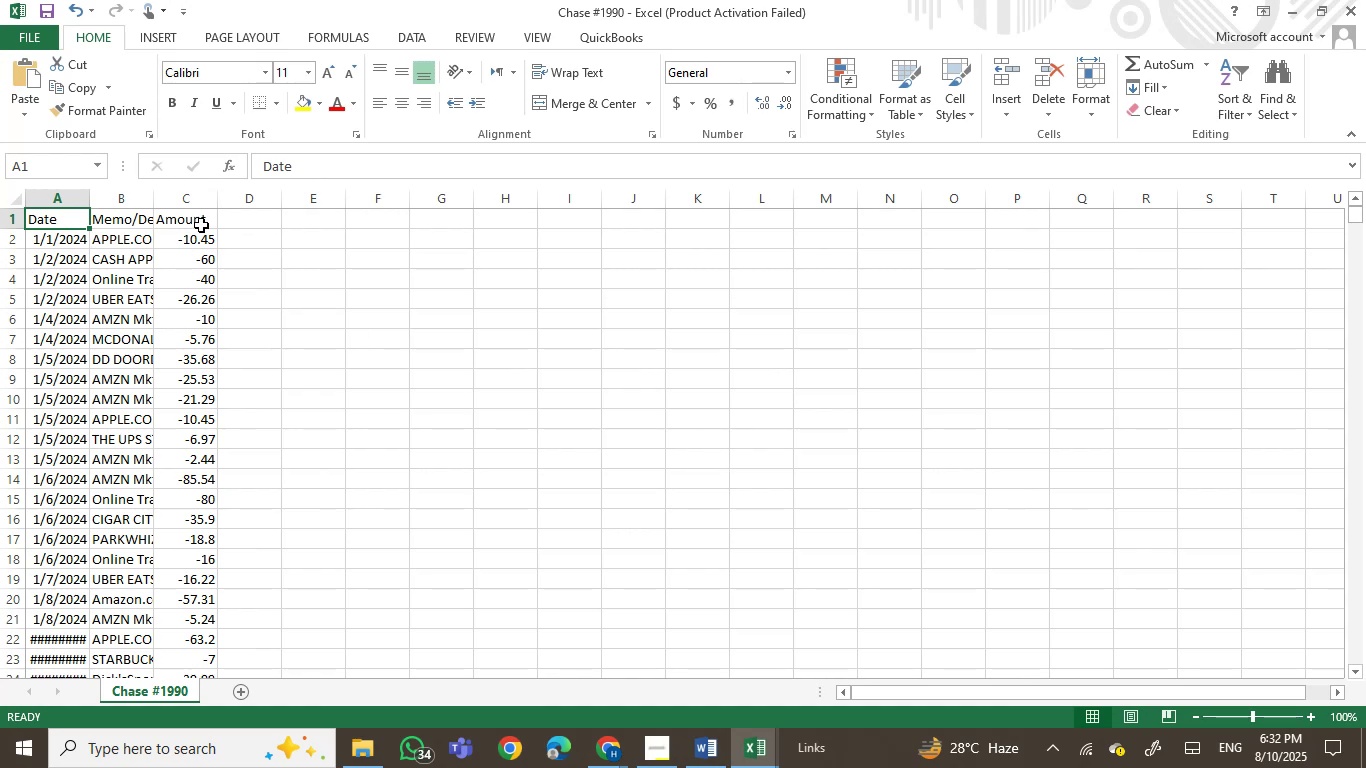 
wait(6.95)
 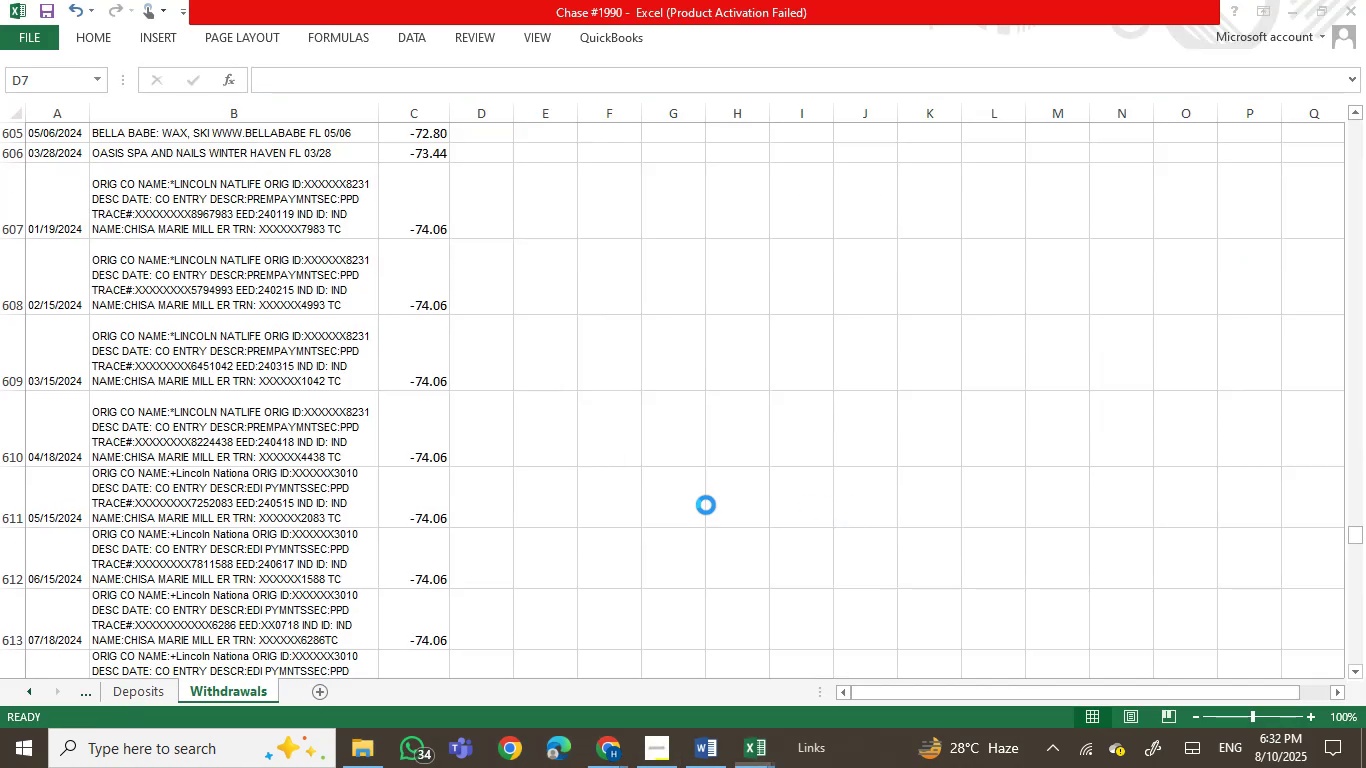 
left_click_drag(start_coordinate=[1352, 219], to_coordinate=[1358, 573])
 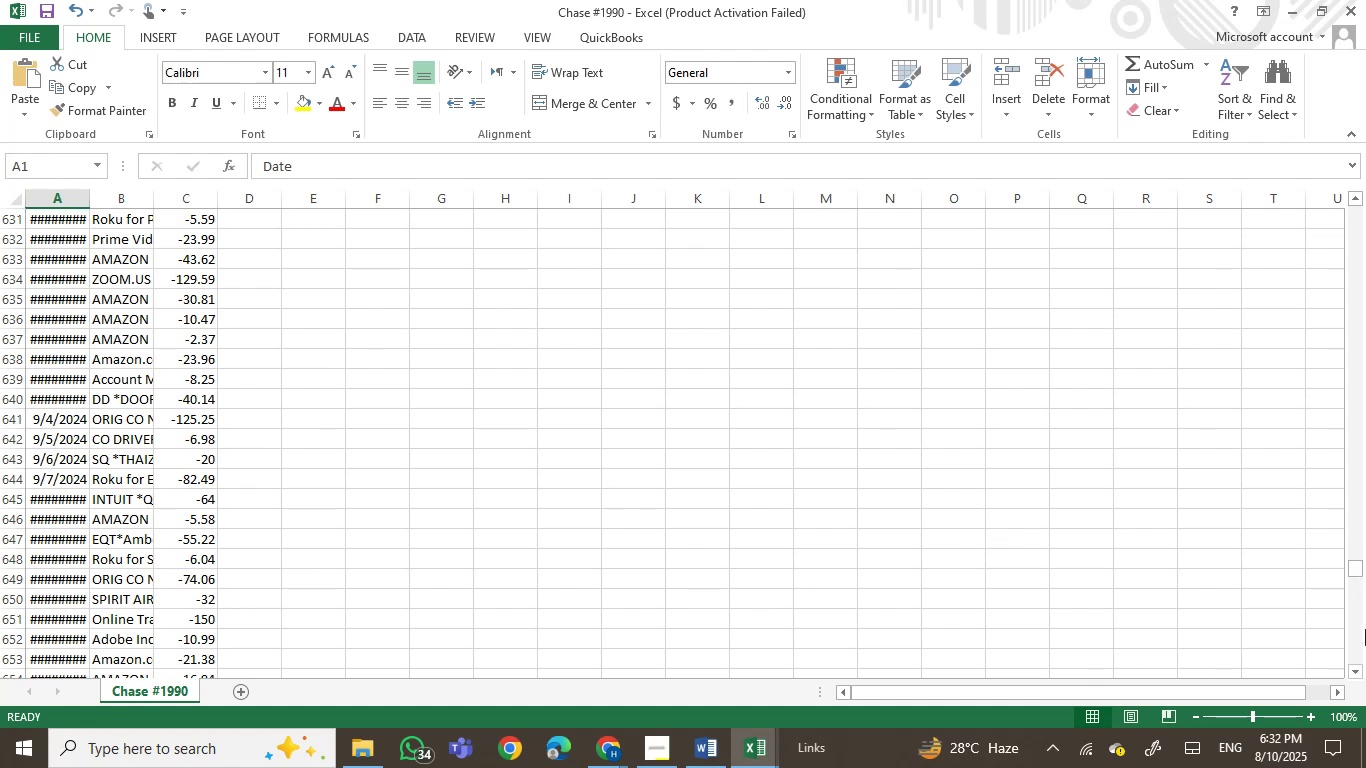 
left_click_drag(start_coordinate=[1355, 571], to_coordinate=[1361, 637])
 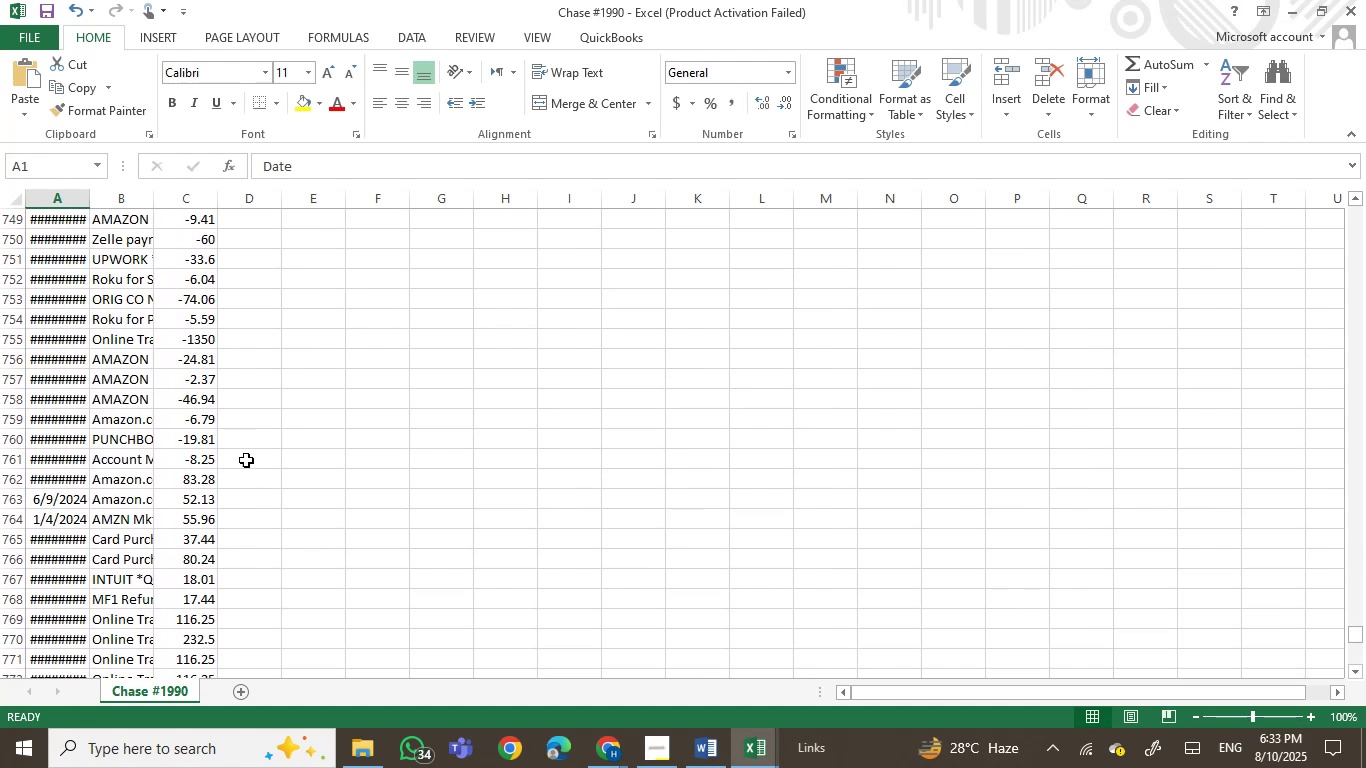 
left_click([196, 458])
 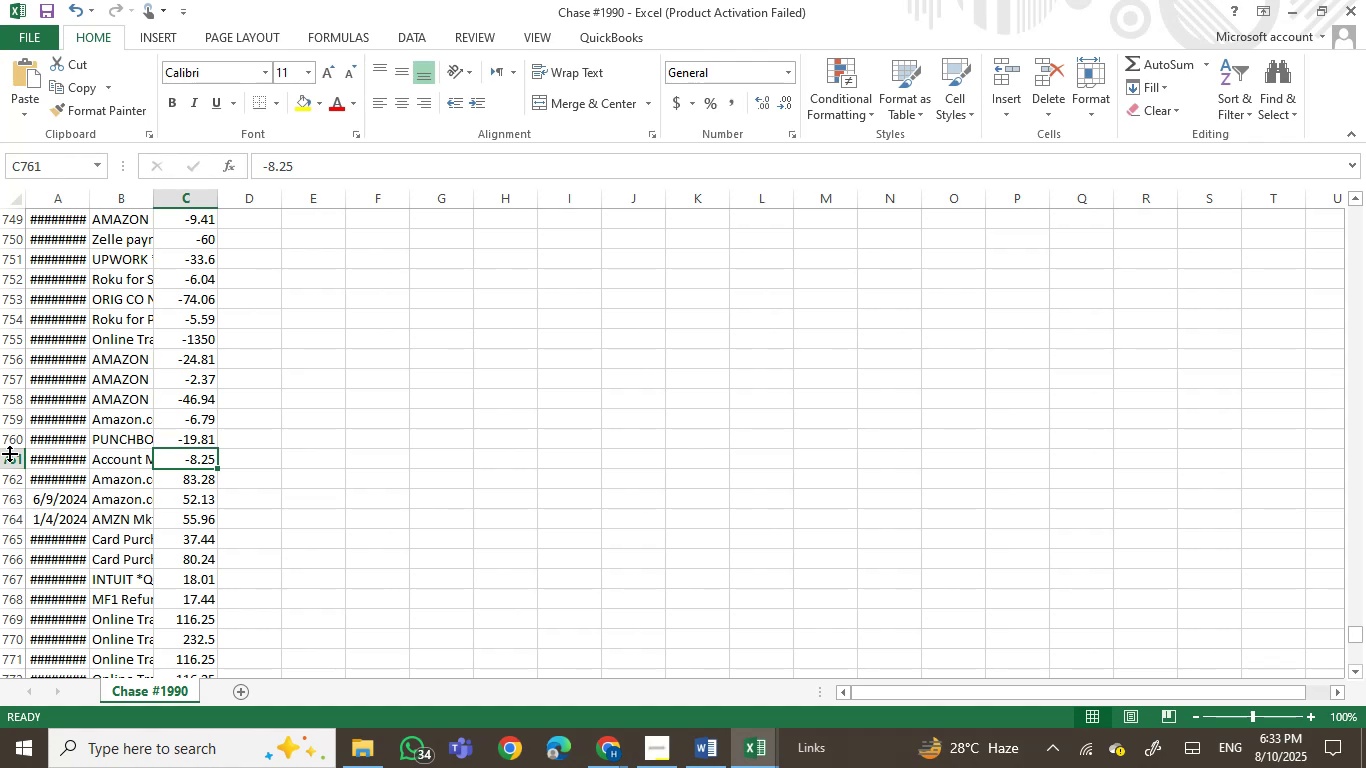 
left_click([10, 457])
 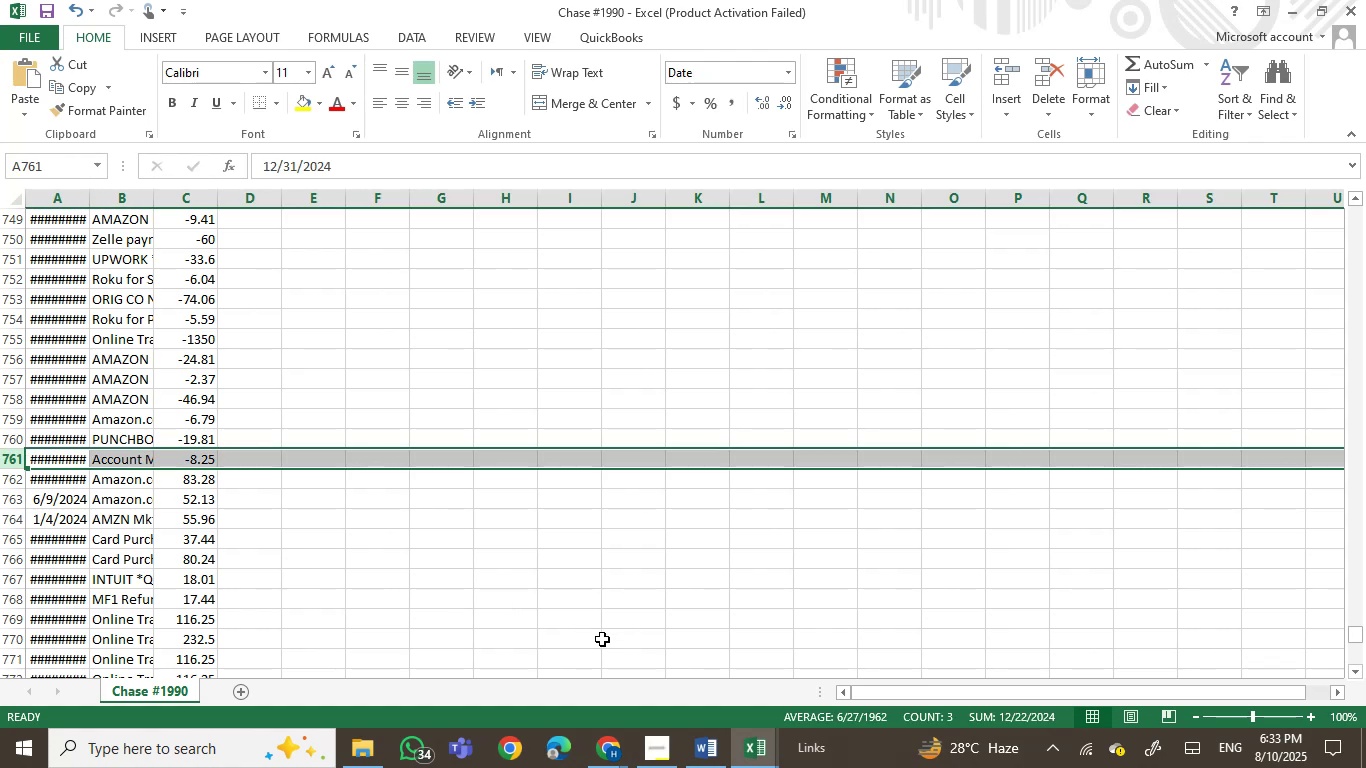 
left_click([770, 753])
 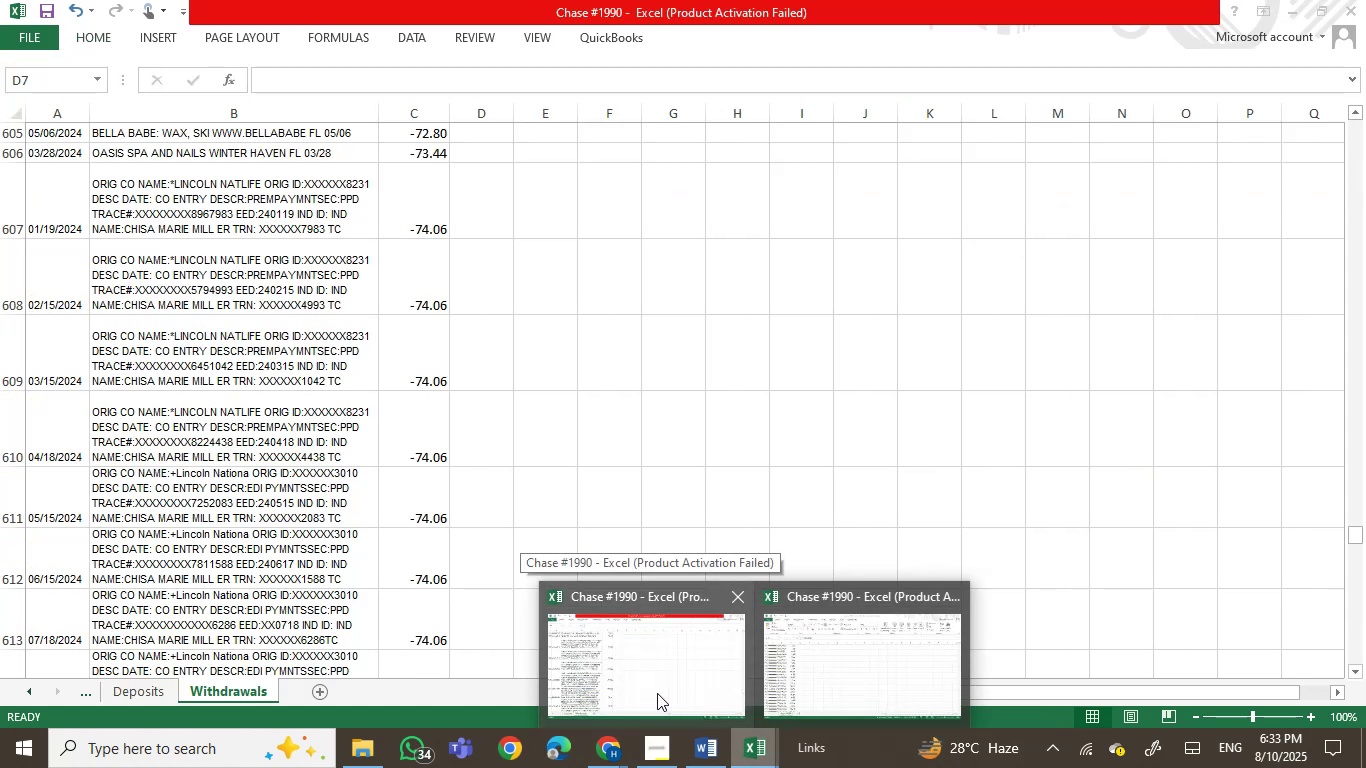 
left_click([601, 490])
 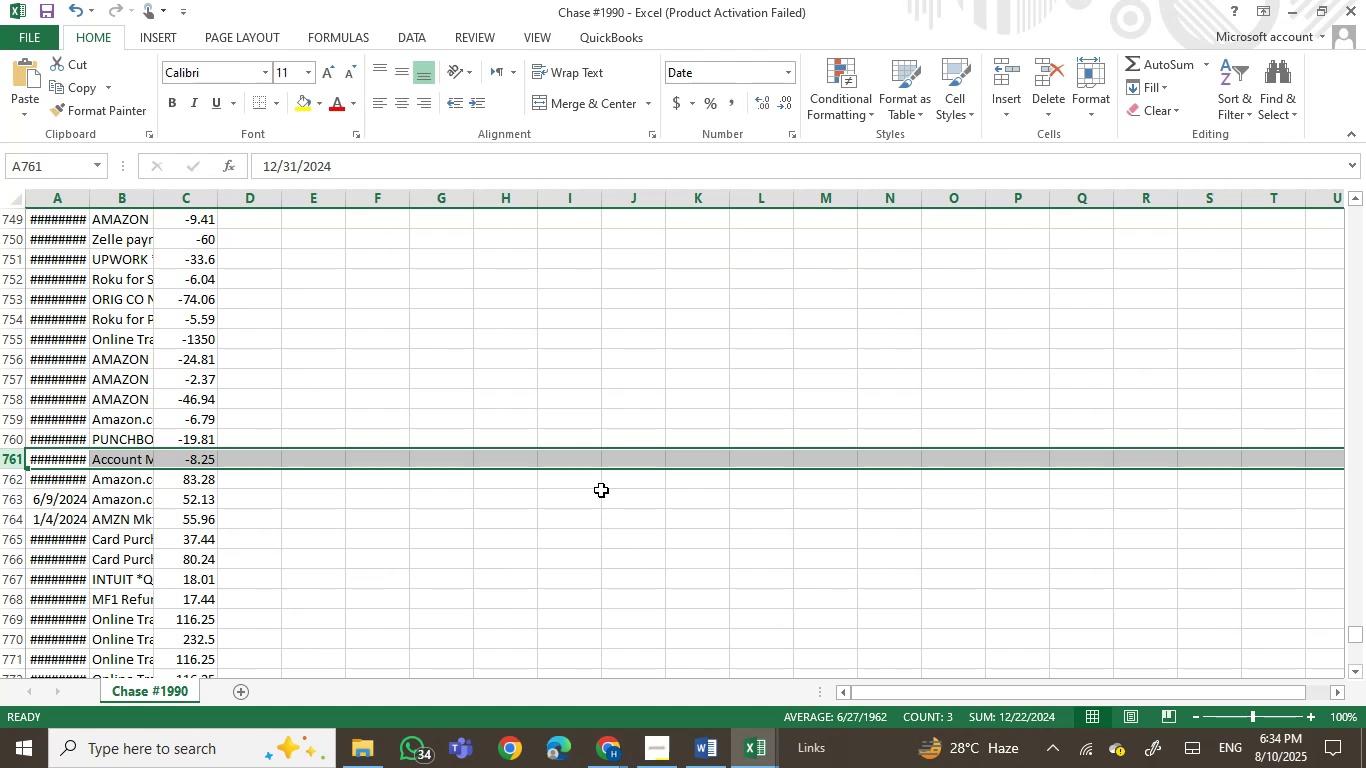 
wait(75.13)
 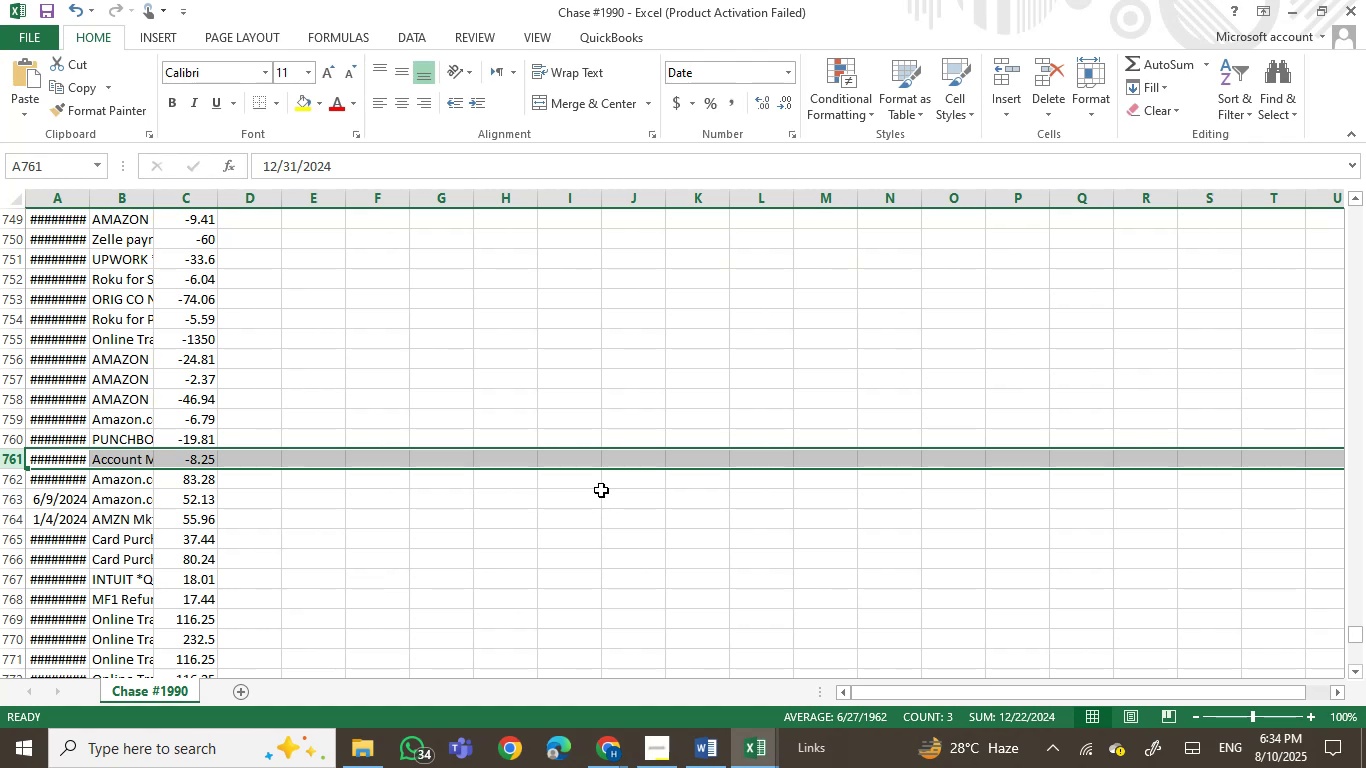 
left_click([615, 751])
 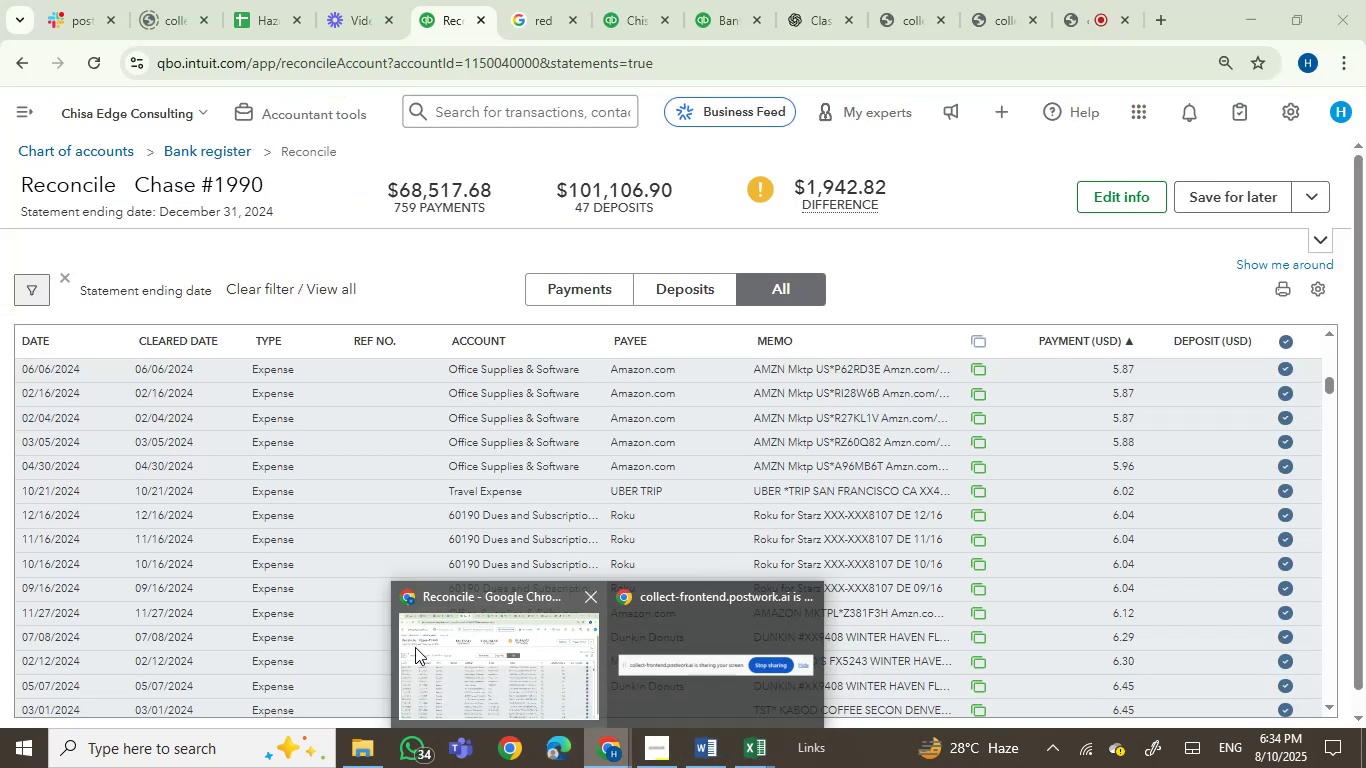 
left_click([467, 671])
 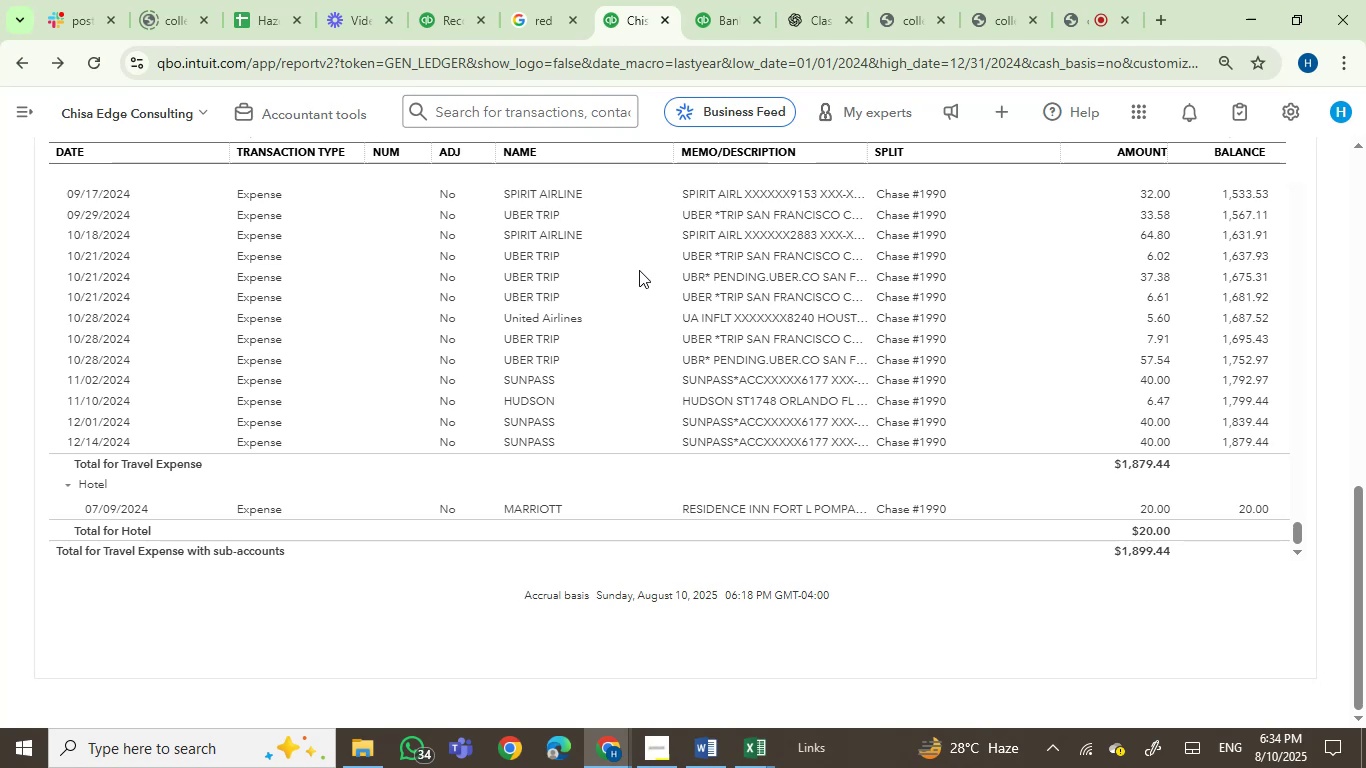 
wait(6.63)
 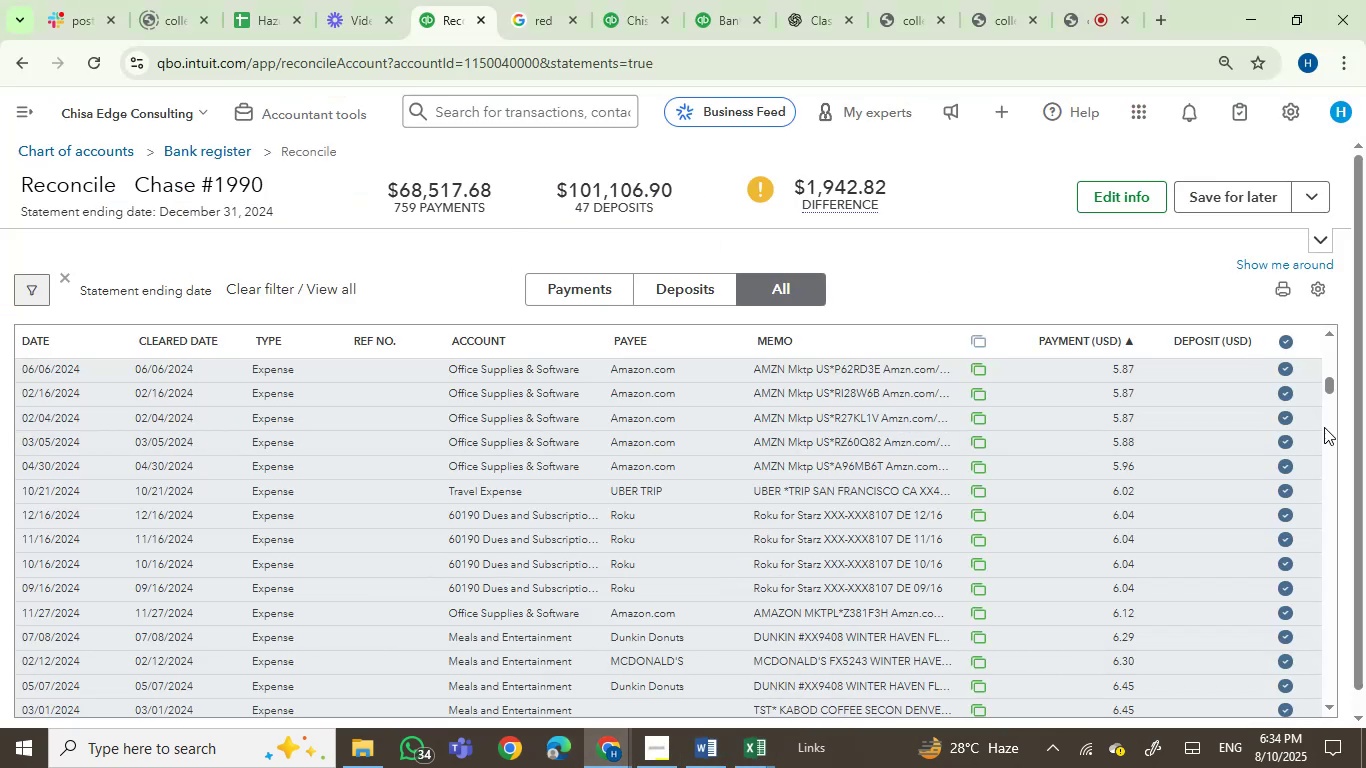 
left_click([22, 116])
 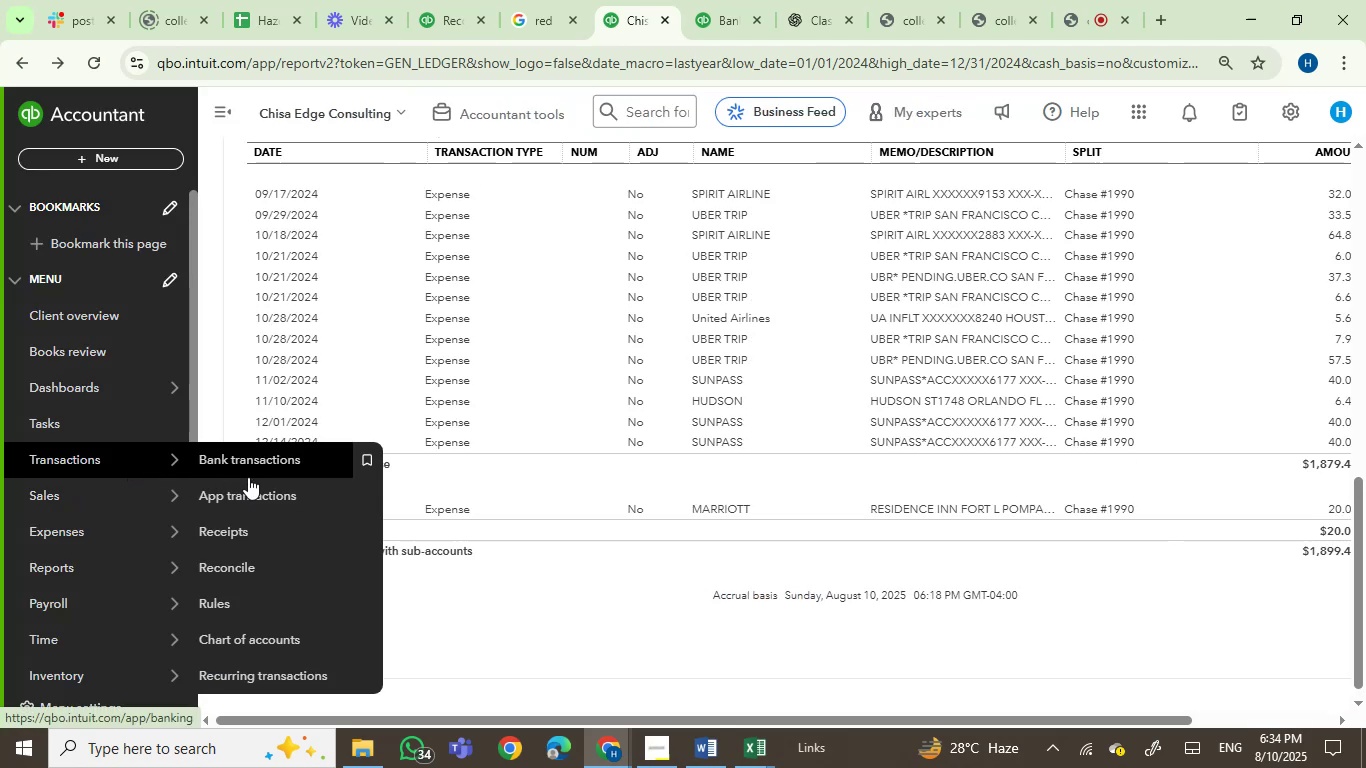 
wait(8.63)
 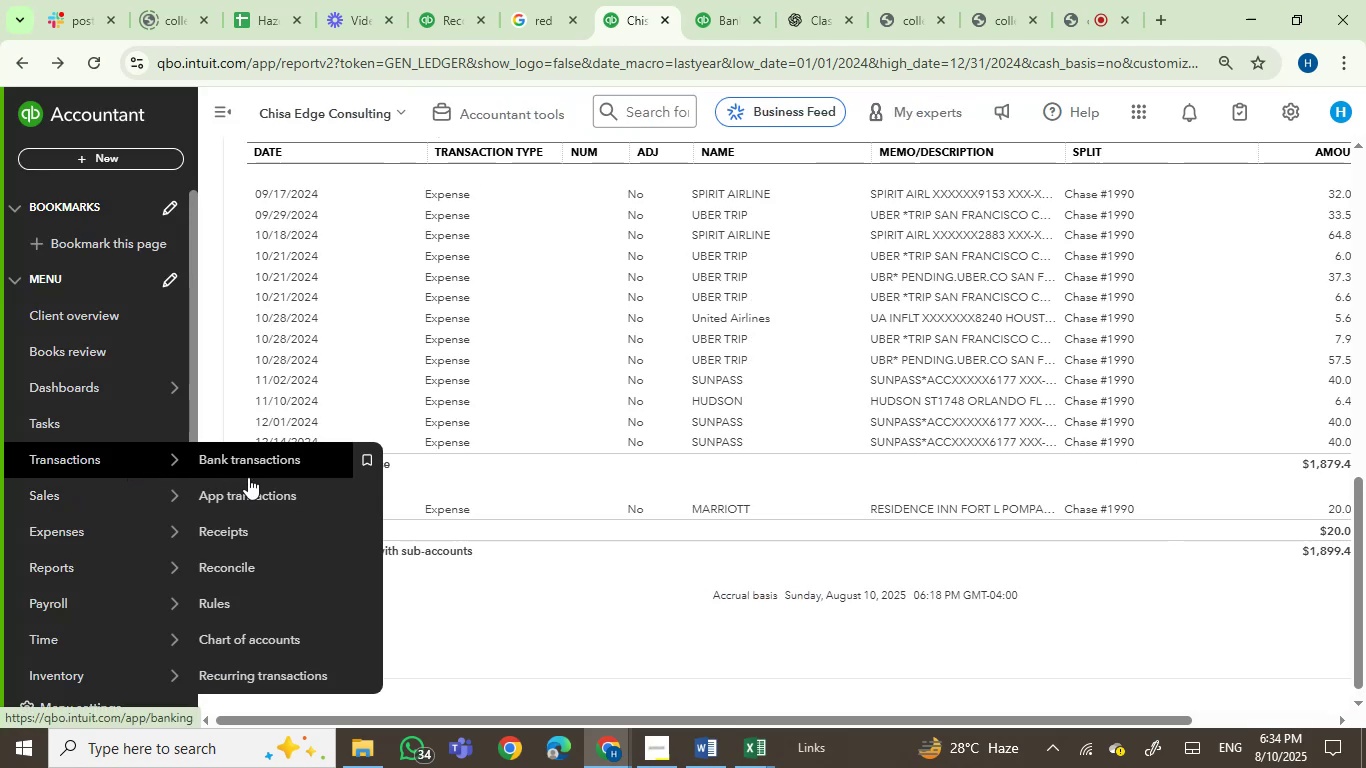 
right_click([264, 575])
 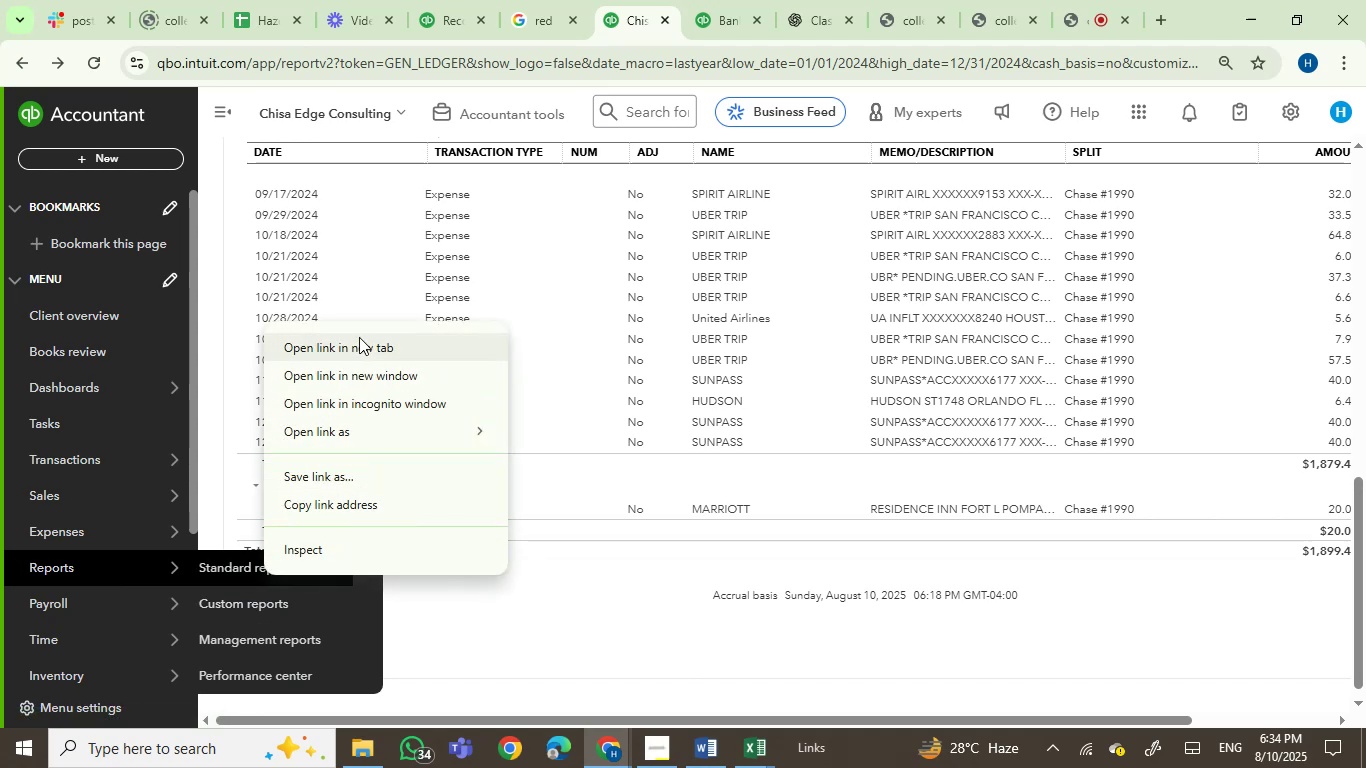 
left_click([358, 343])
 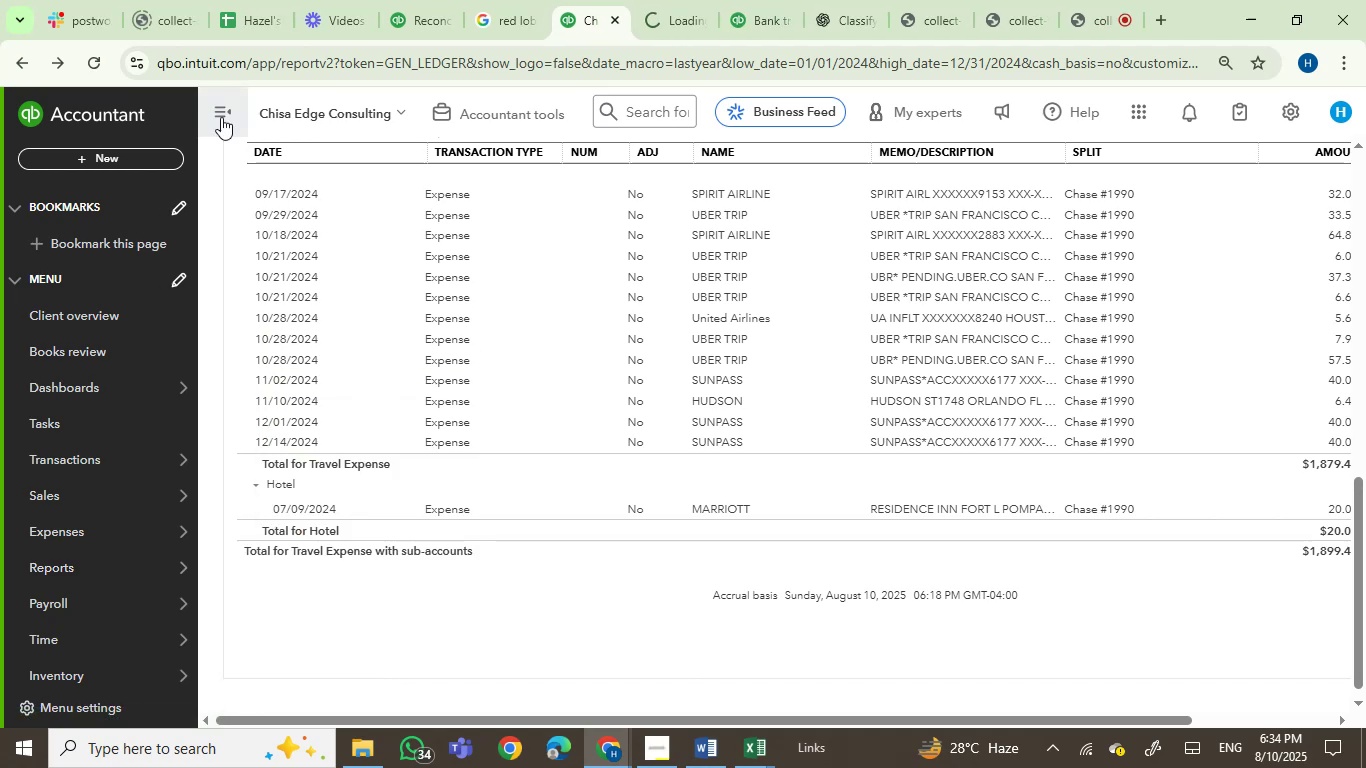 
left_click([217, 115])
 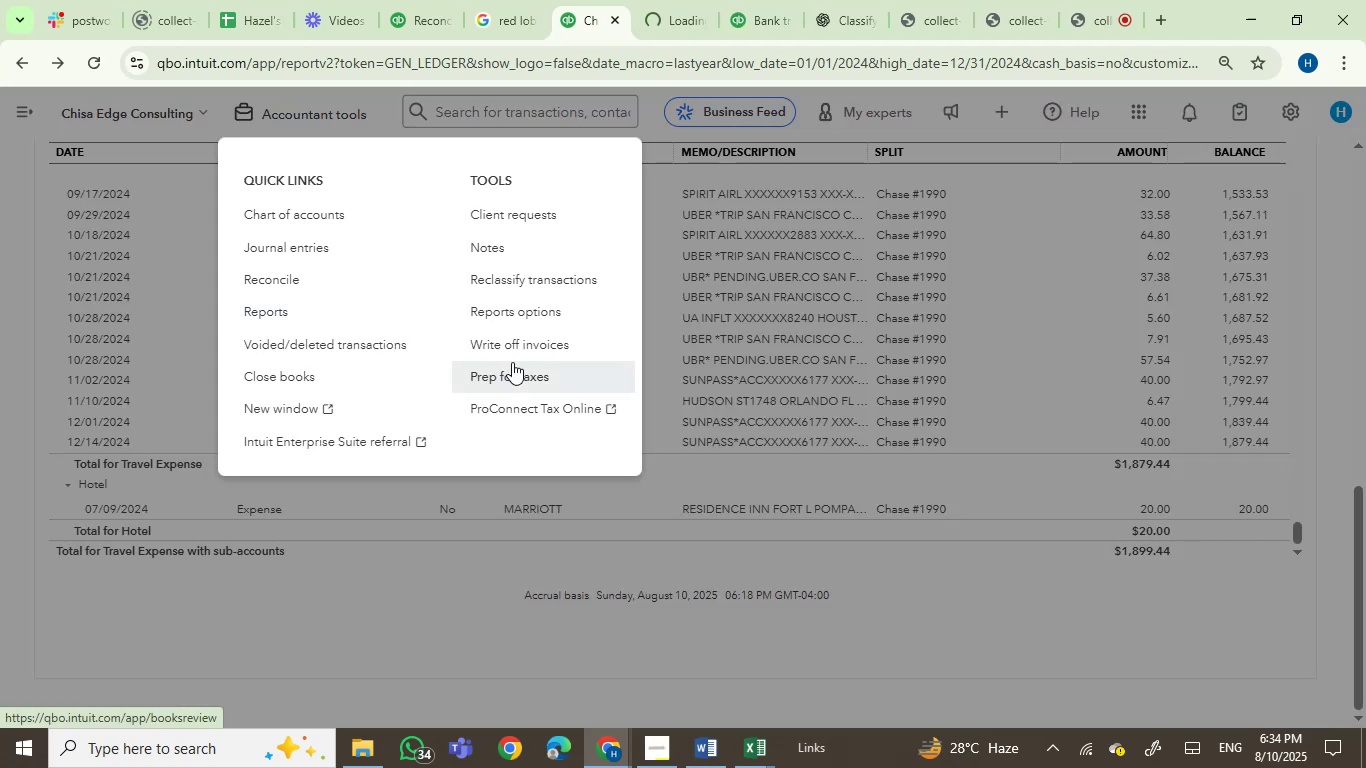 
right_click([530, 276])
 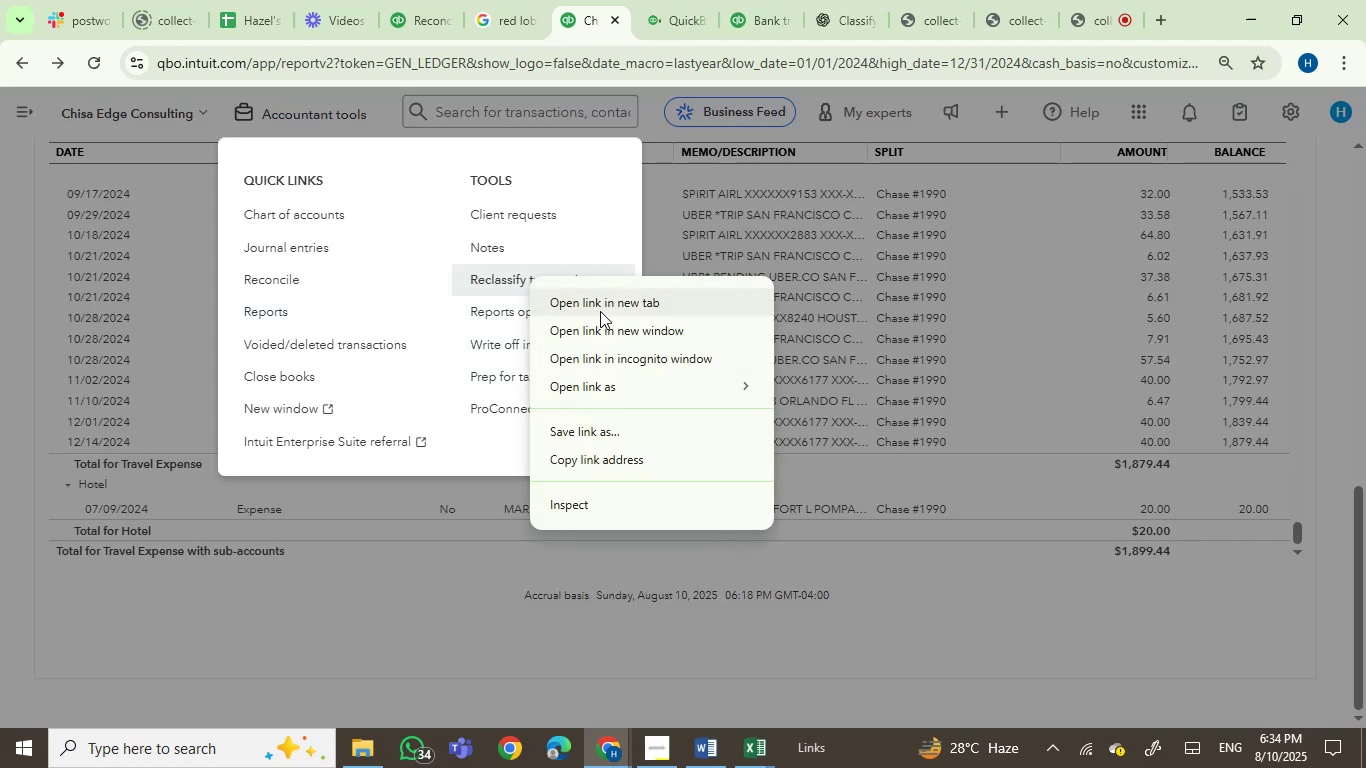 
left_click([602, 307])
 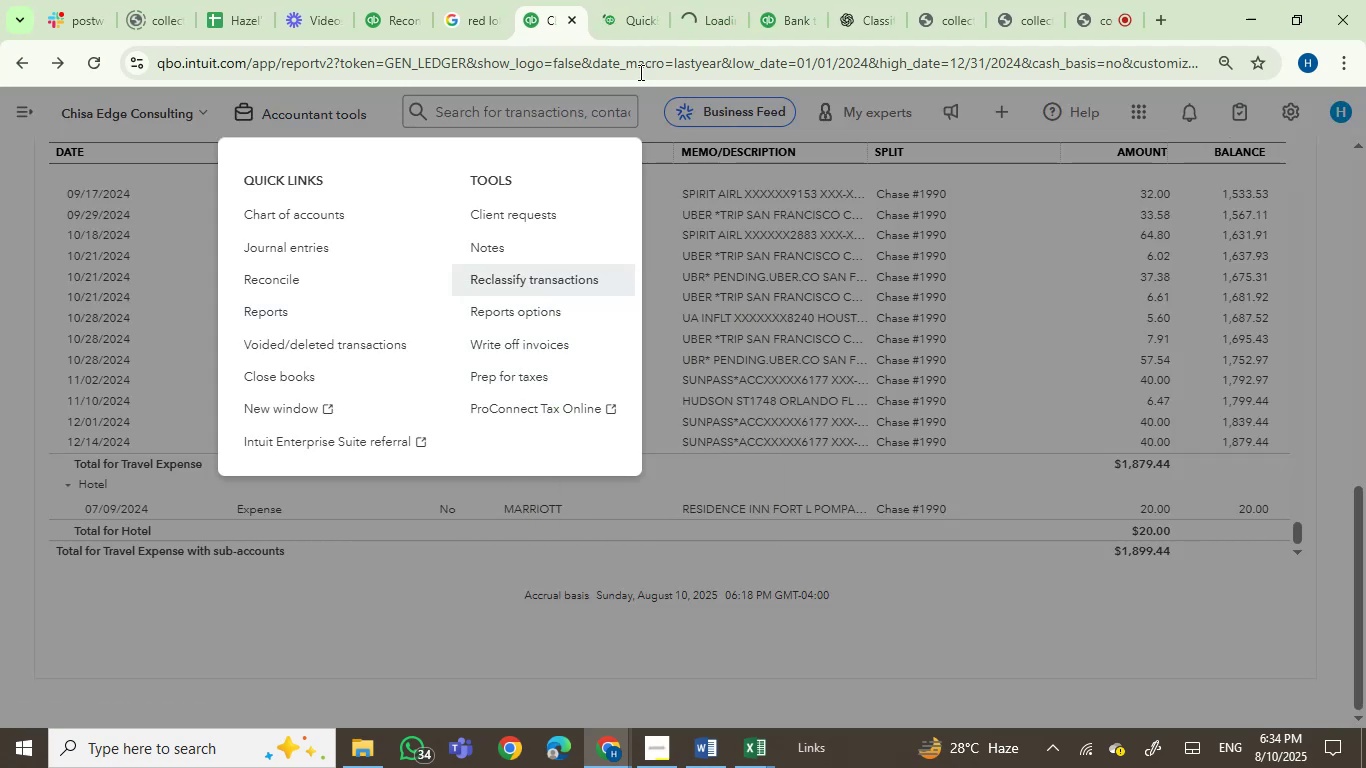 
left_click([602, 19])
 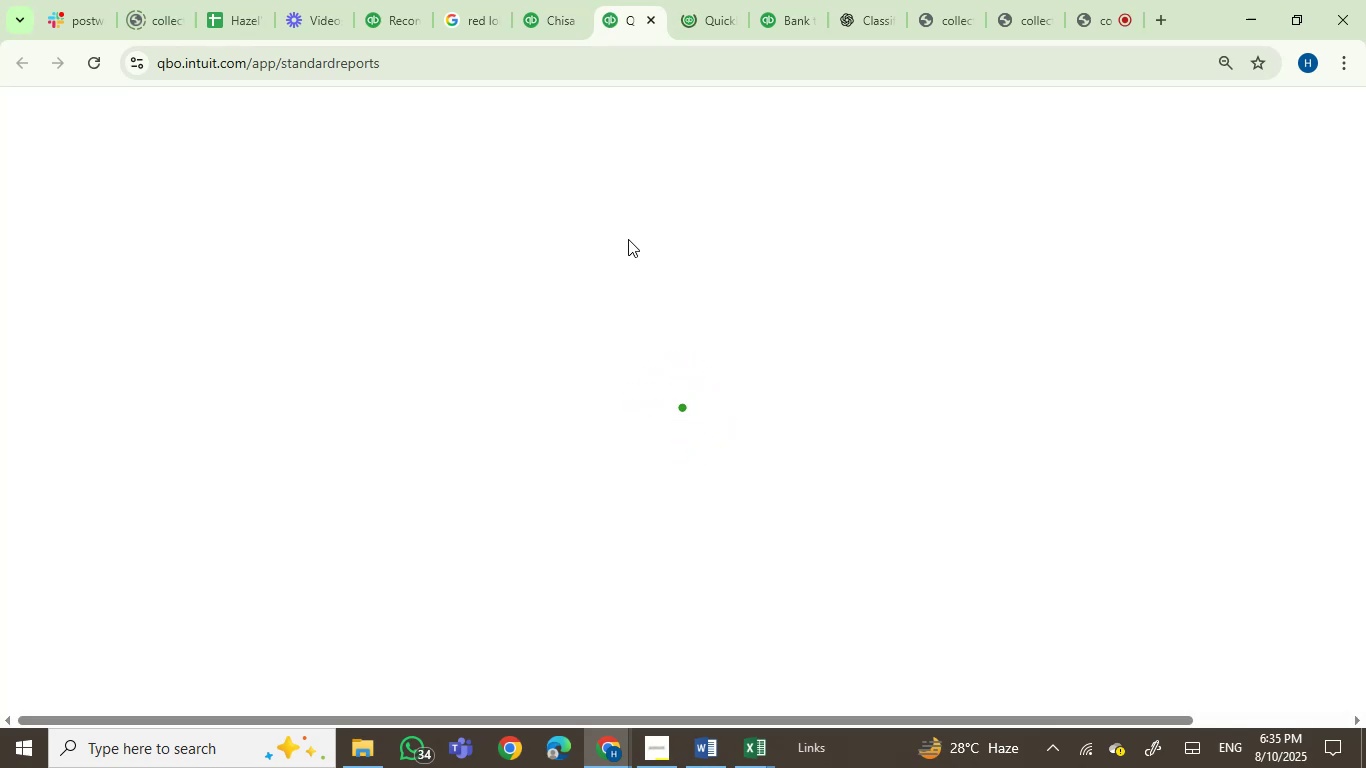 
wait(21.63)
 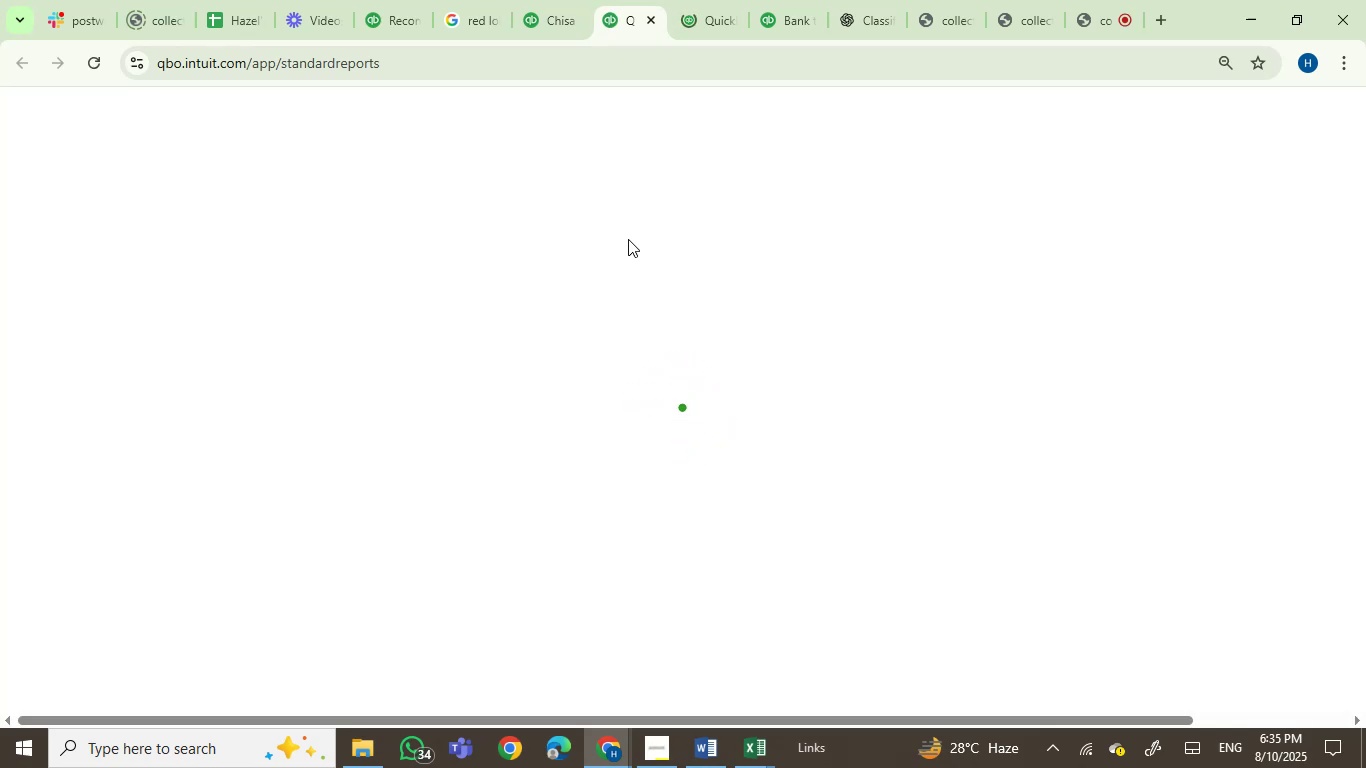 
left_click([1077, 17])
 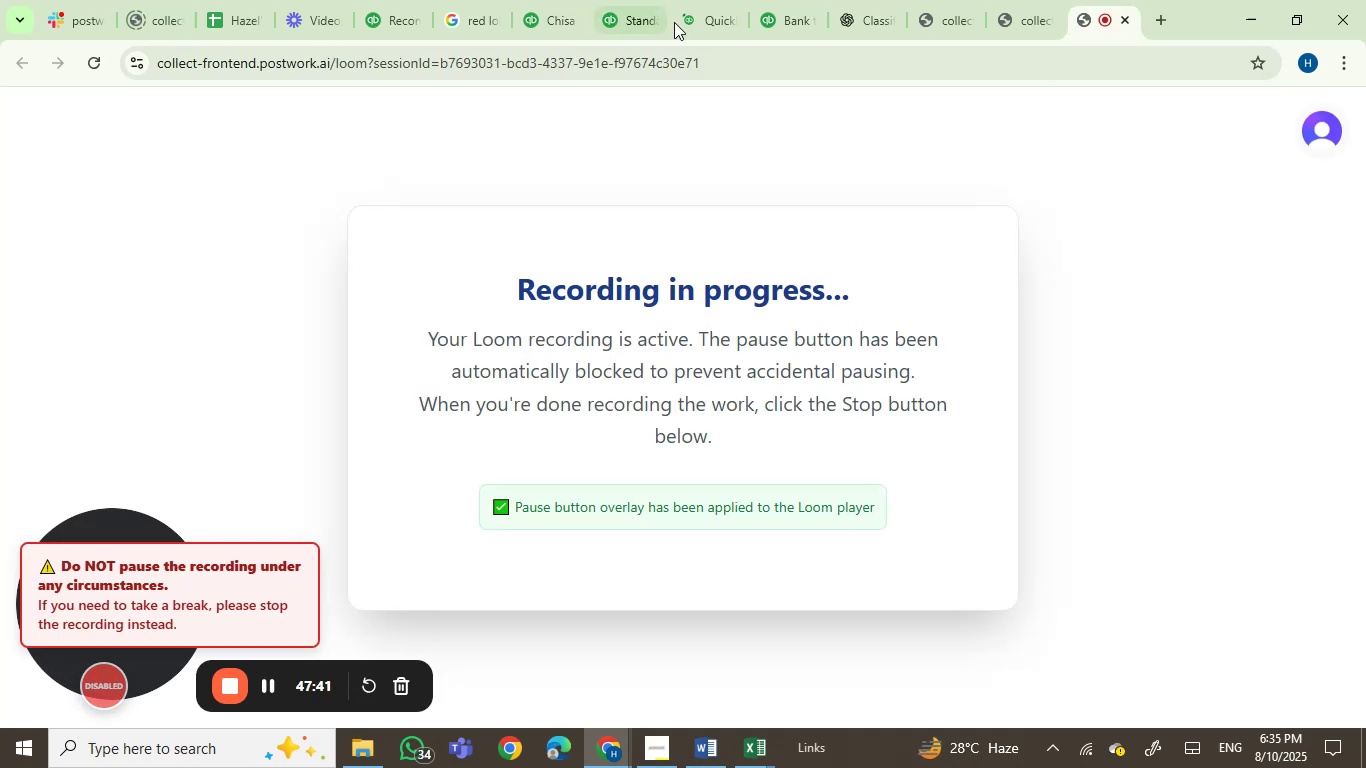 
left_click([707, 16])
 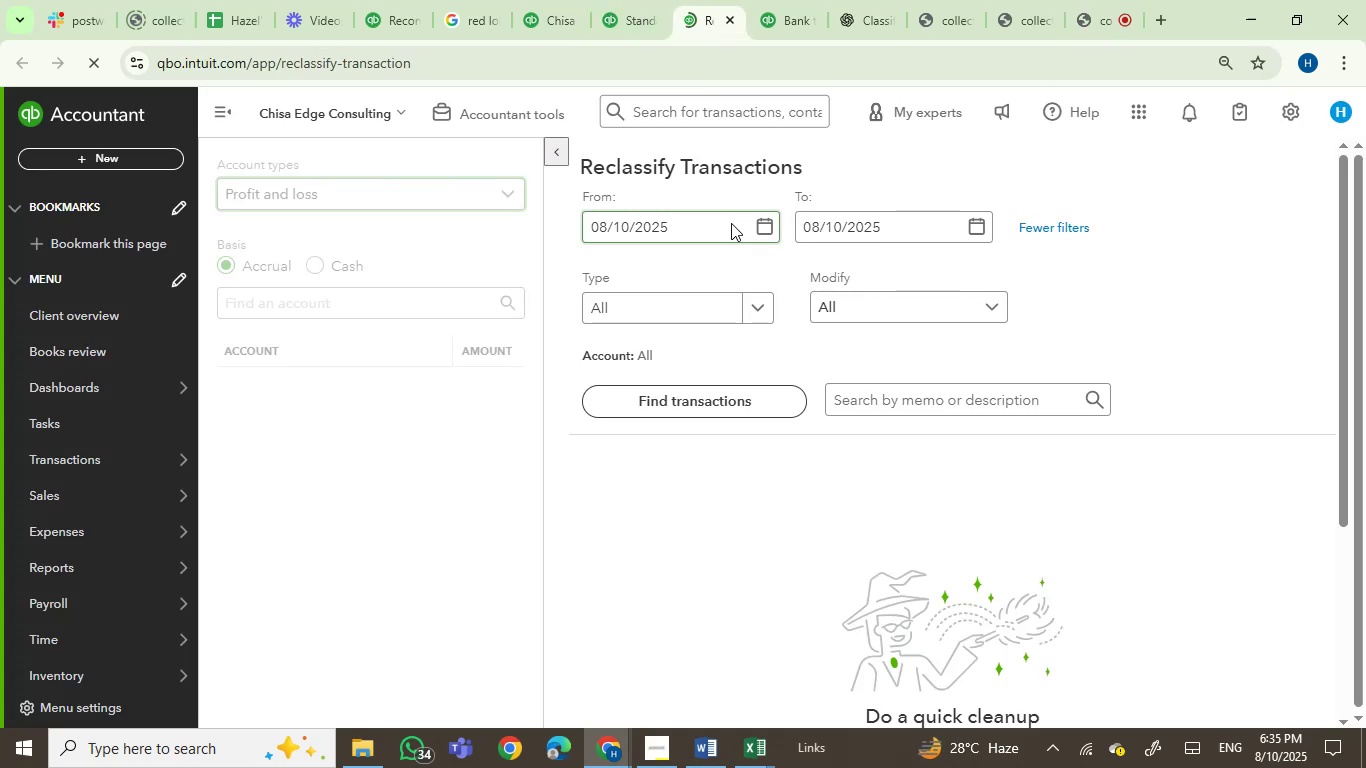 
wait(11.48)
 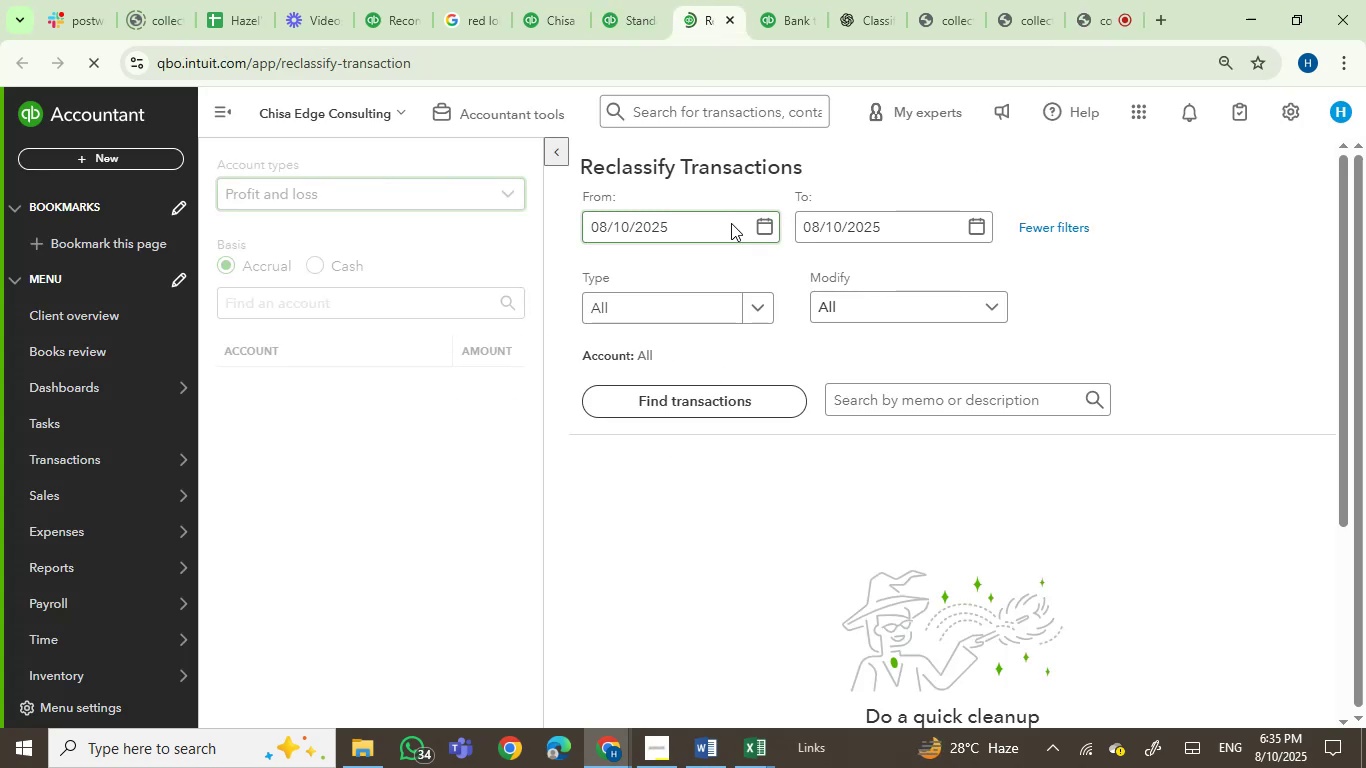 
left_click([766, 234])
 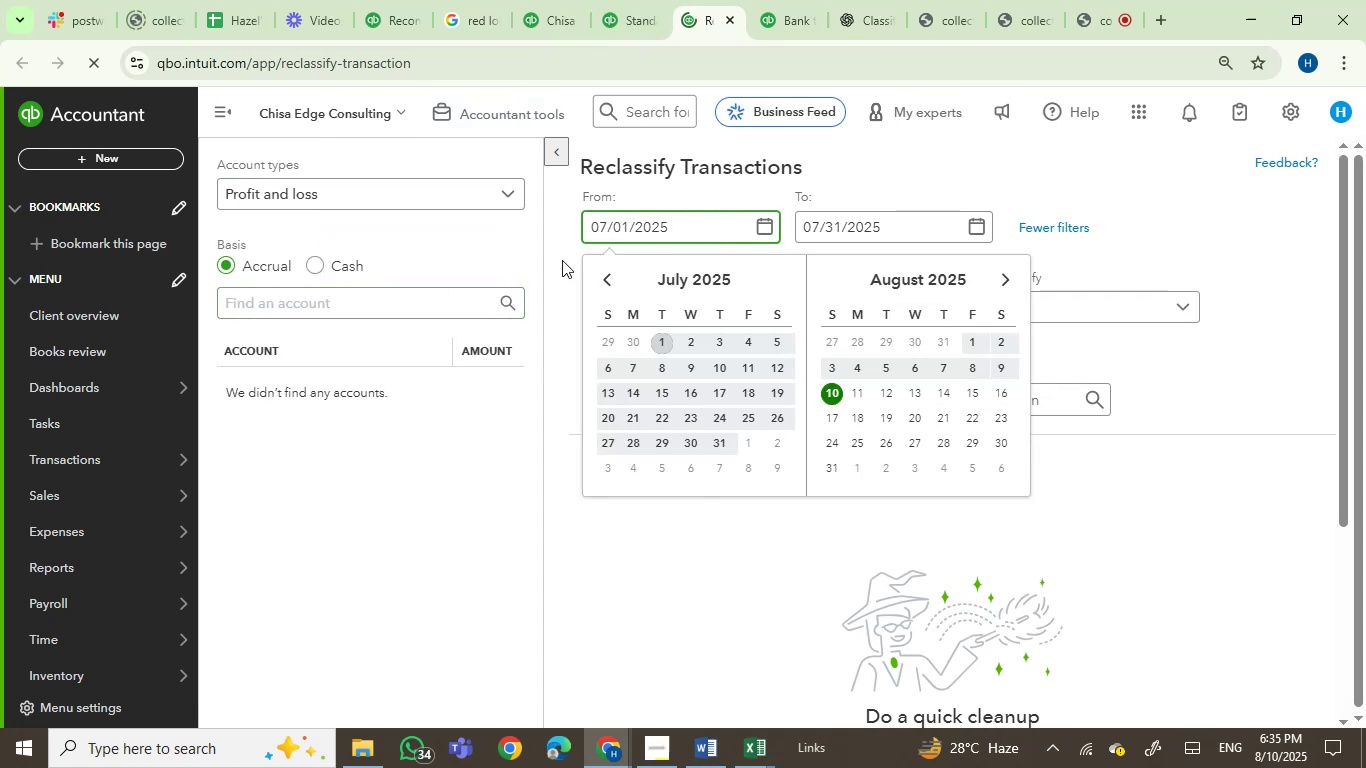 
double_click([608, 278])
 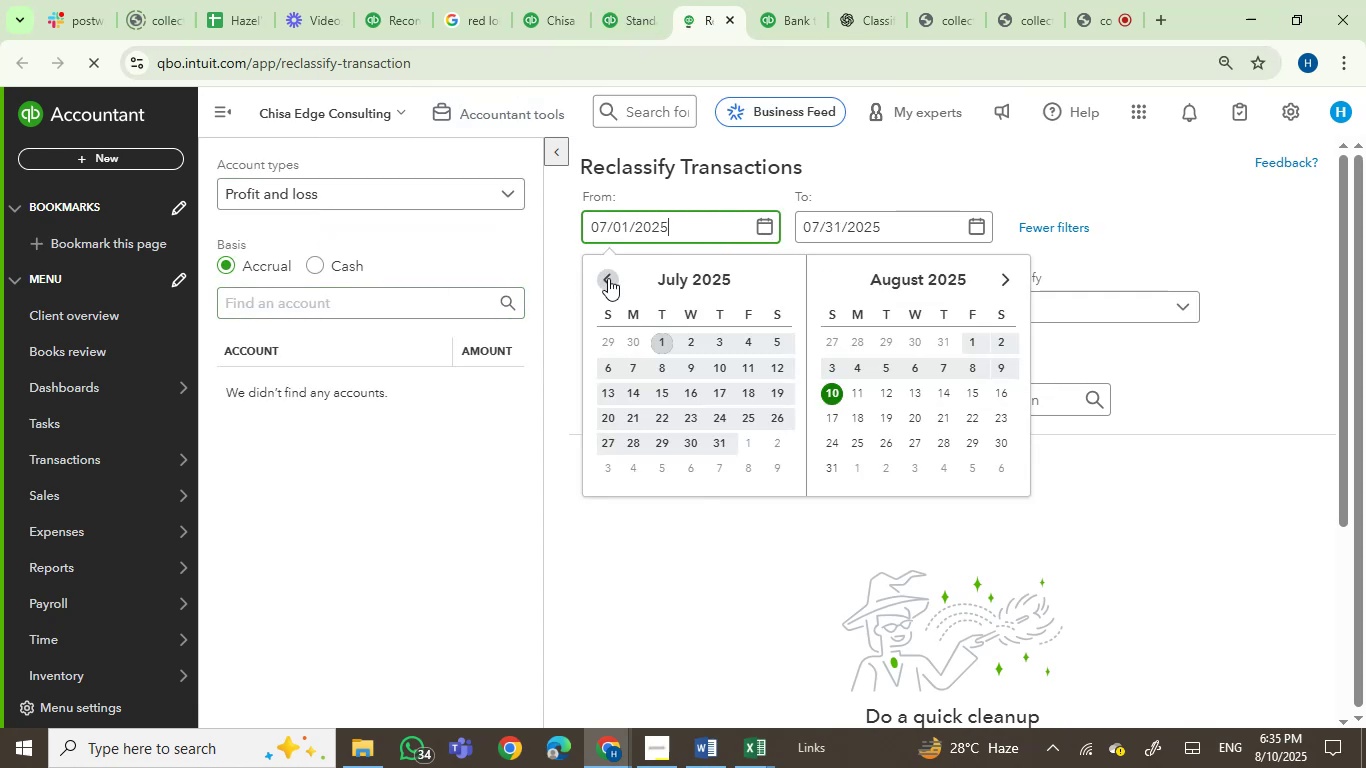 
triple_click([608, 278])
 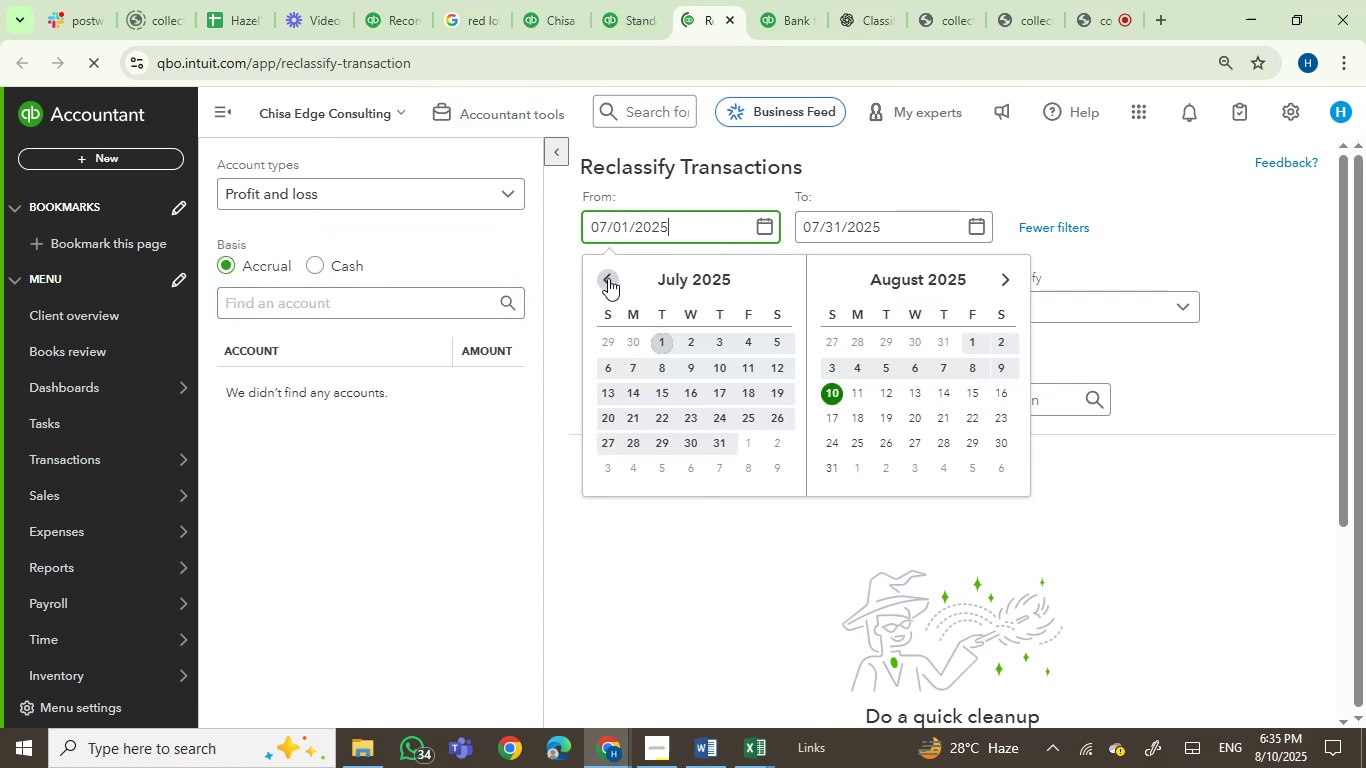 
triple_click([608, 278])
 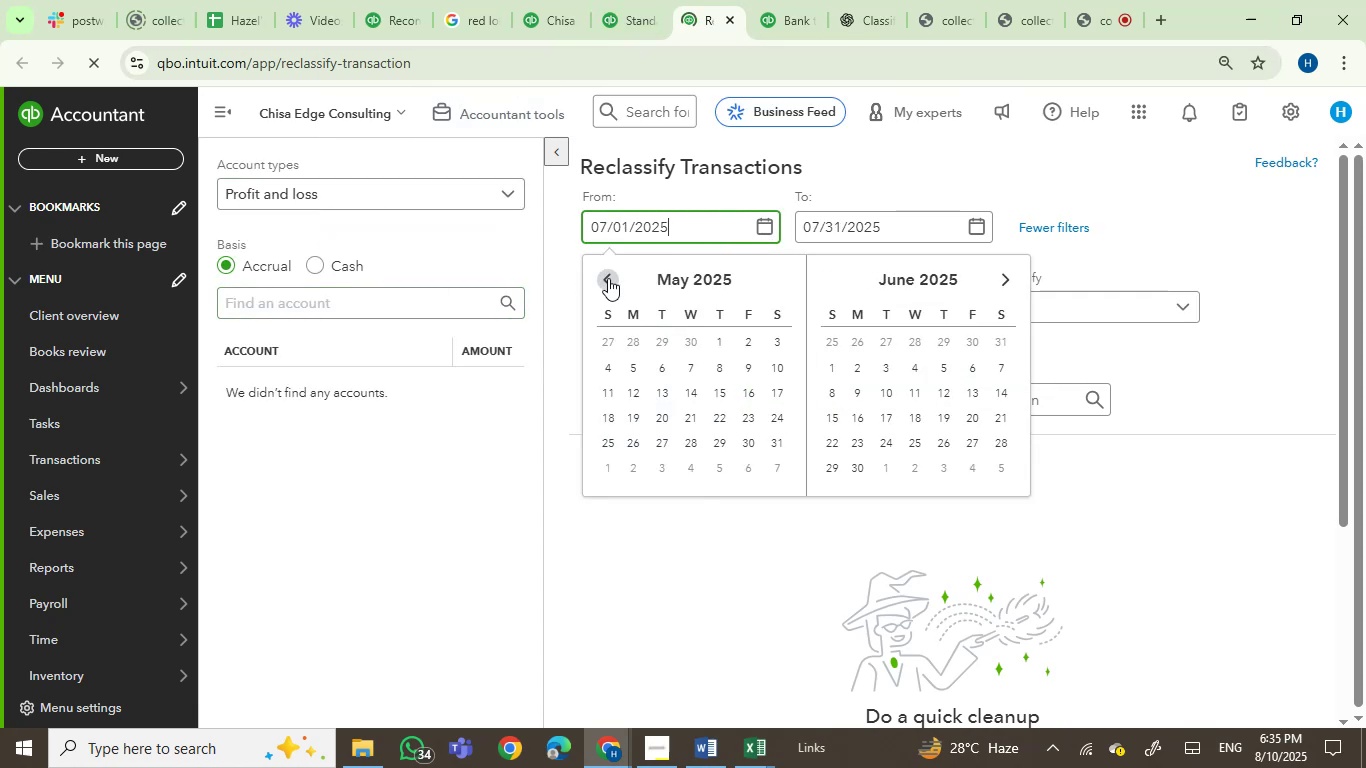 
triple_click([608, 278])
 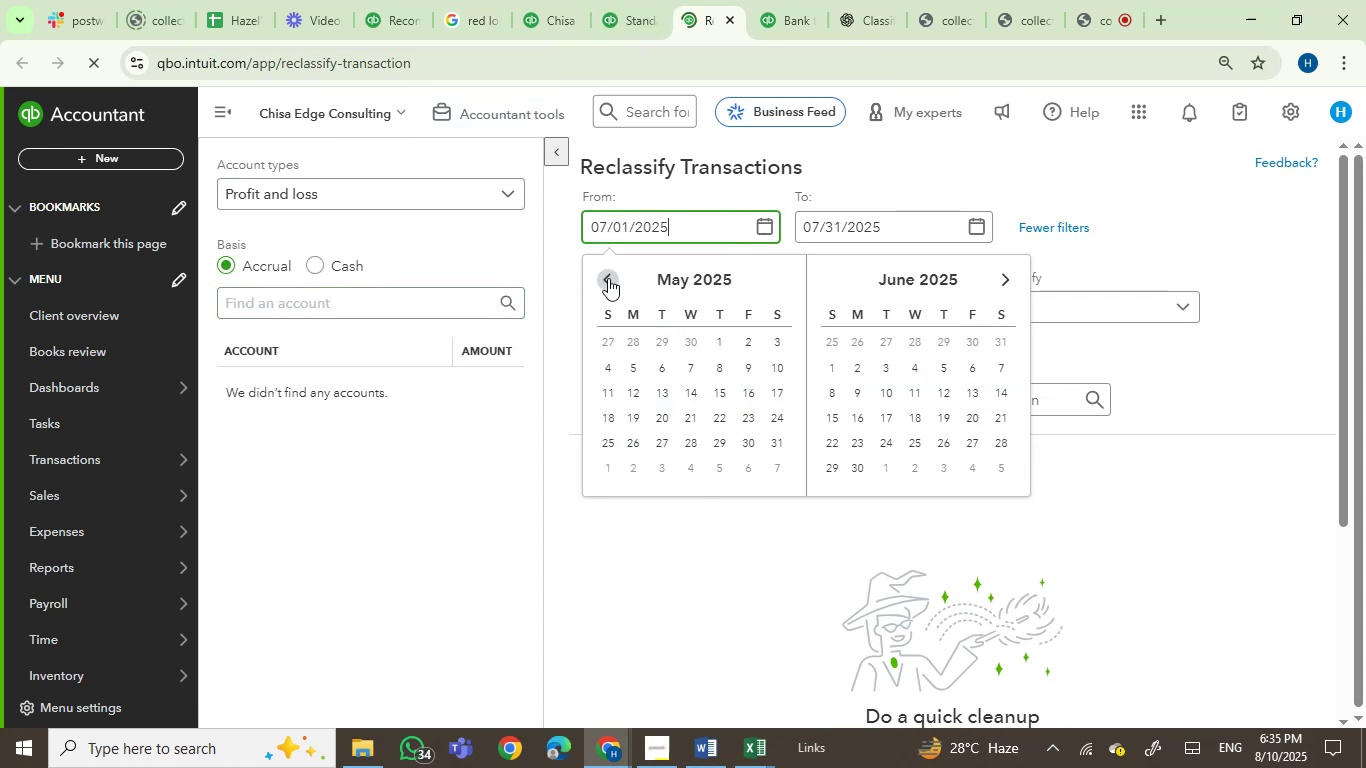 
triple_click([608, 278])
 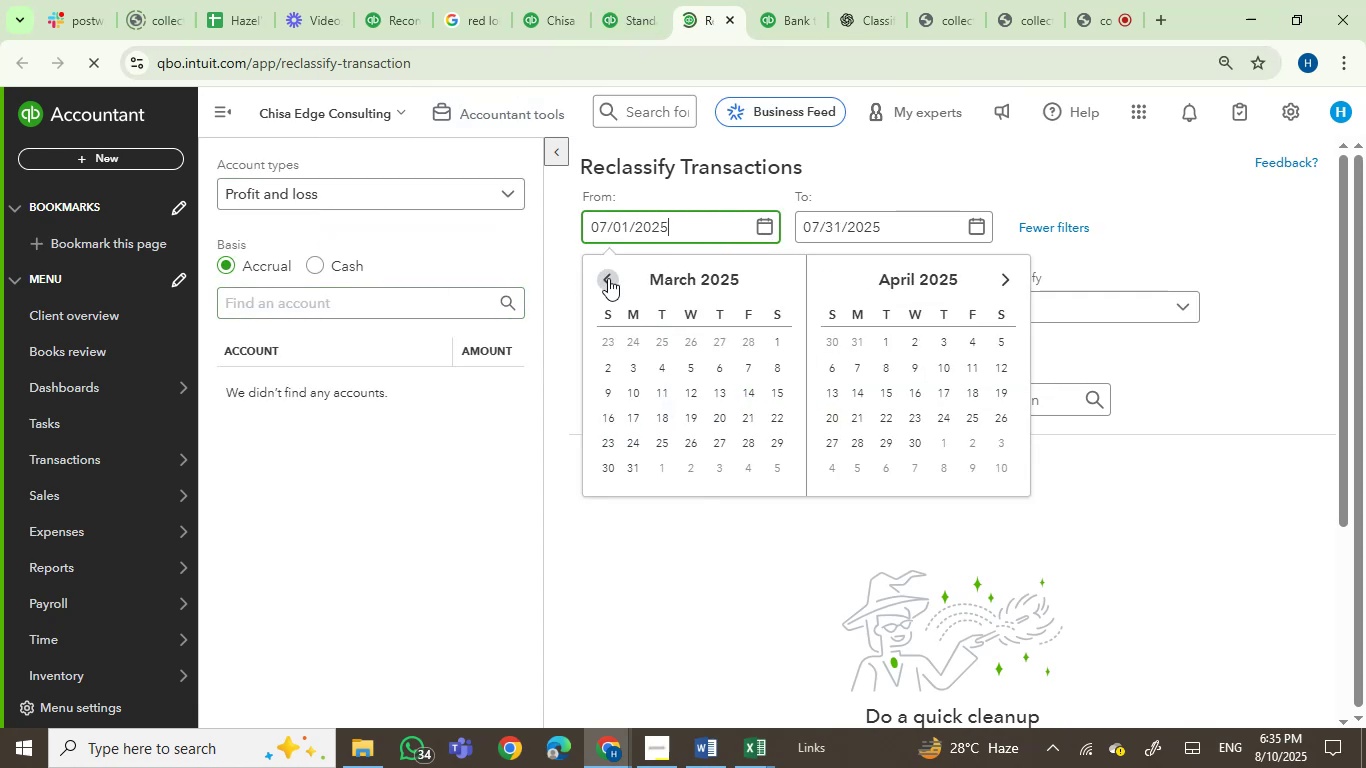 
triple_click([608, 278])
 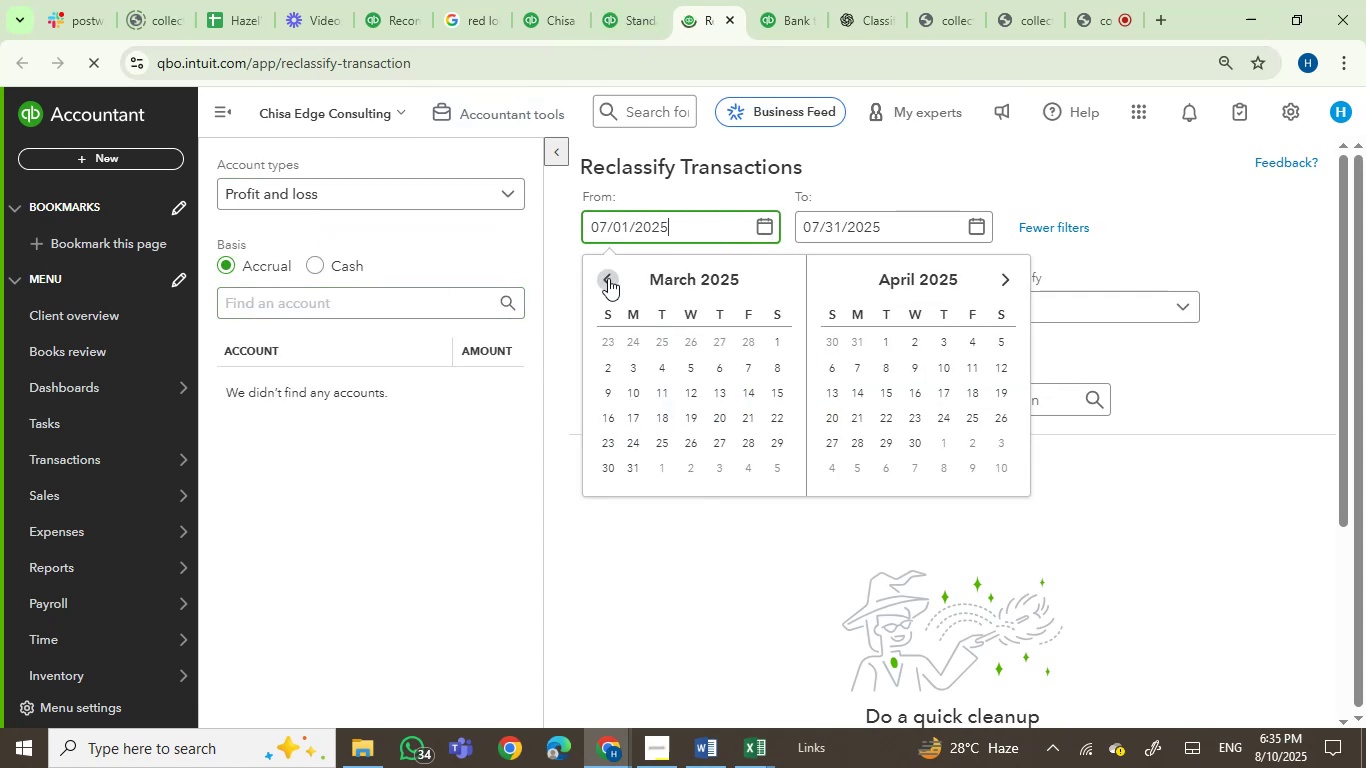 
triple_click([608, 278])
 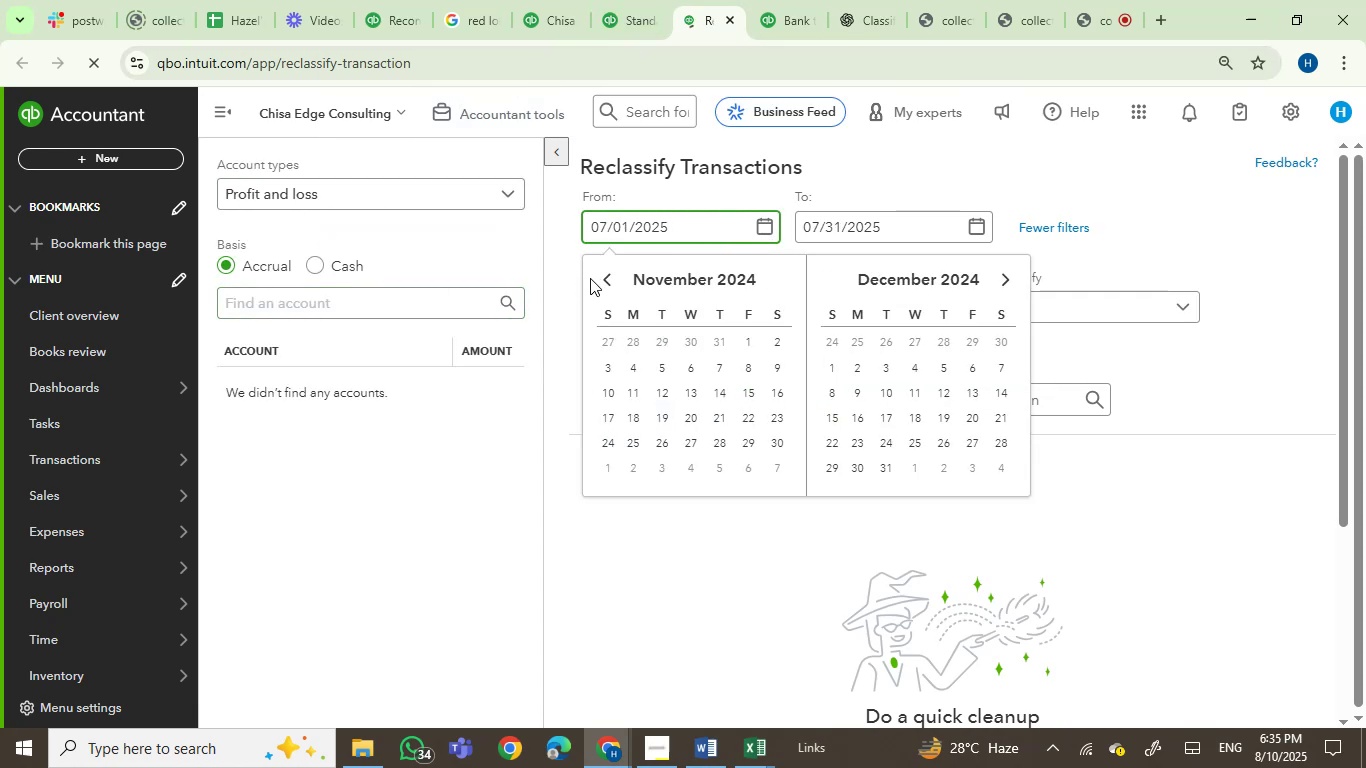 
double_click([612, 283])
 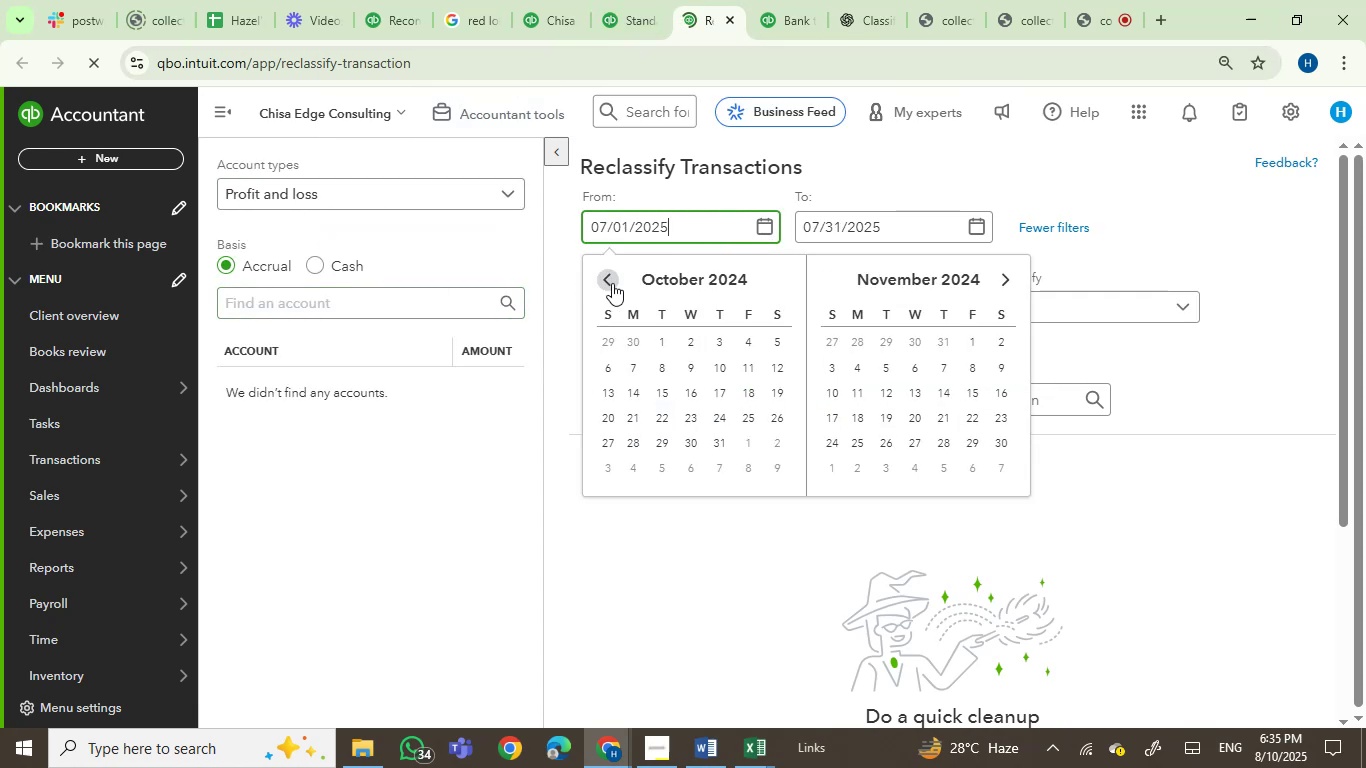 
triple_click([612, 283])
 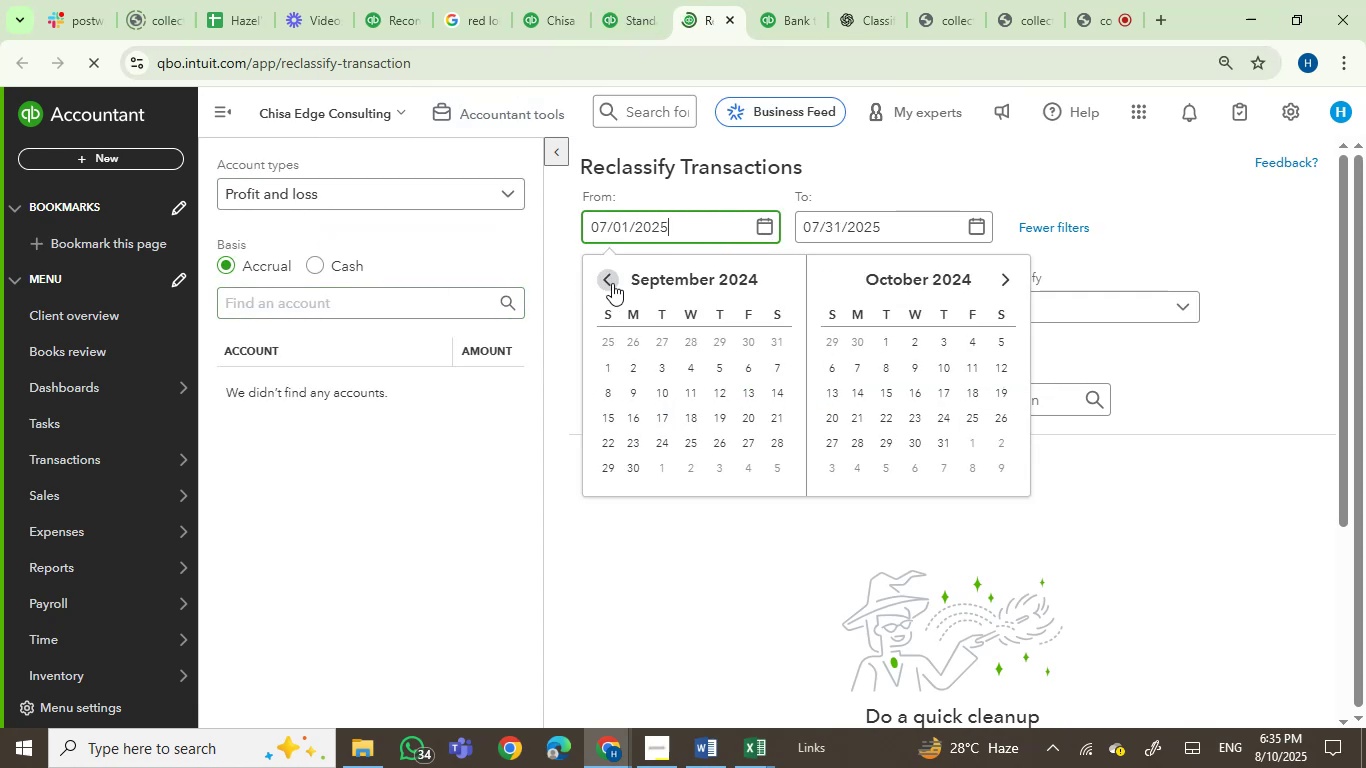 
triple_click([612, 283])
 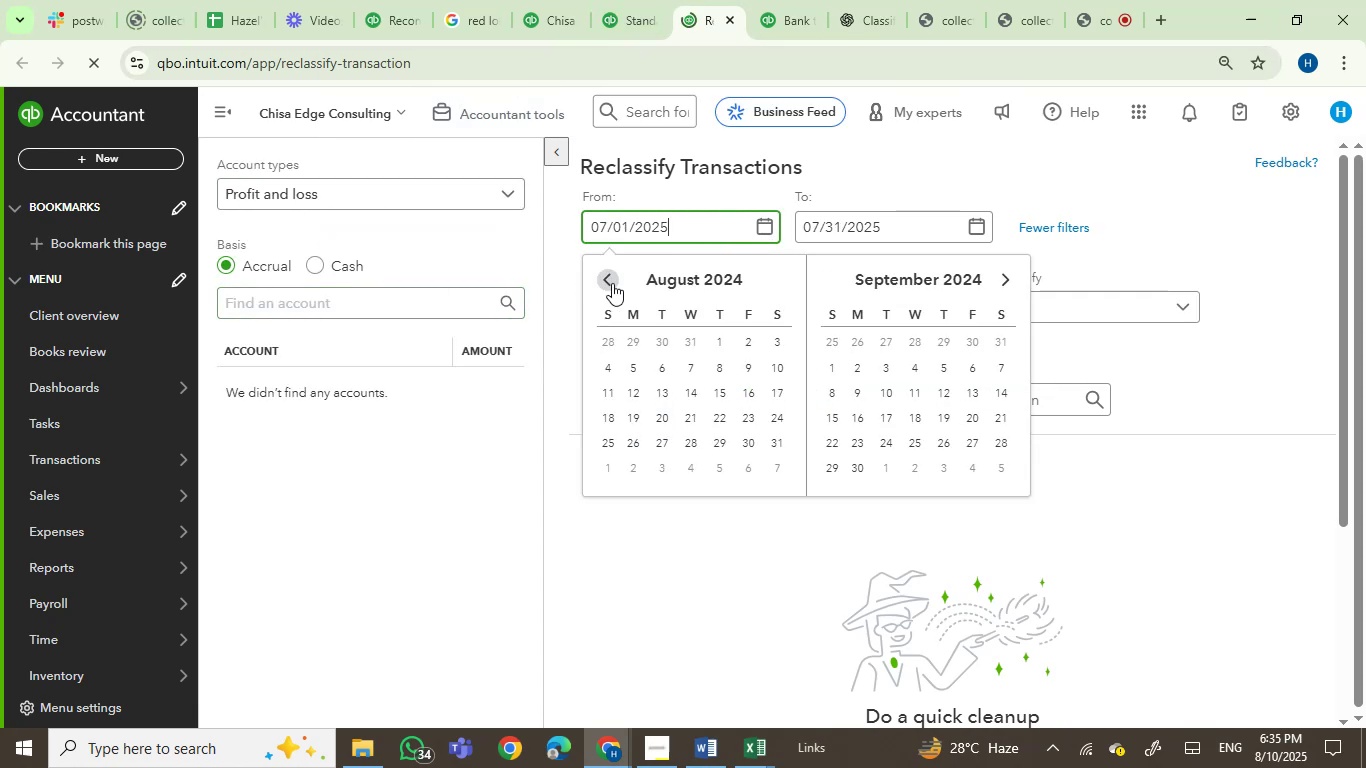 
triple_click([612, 283])
 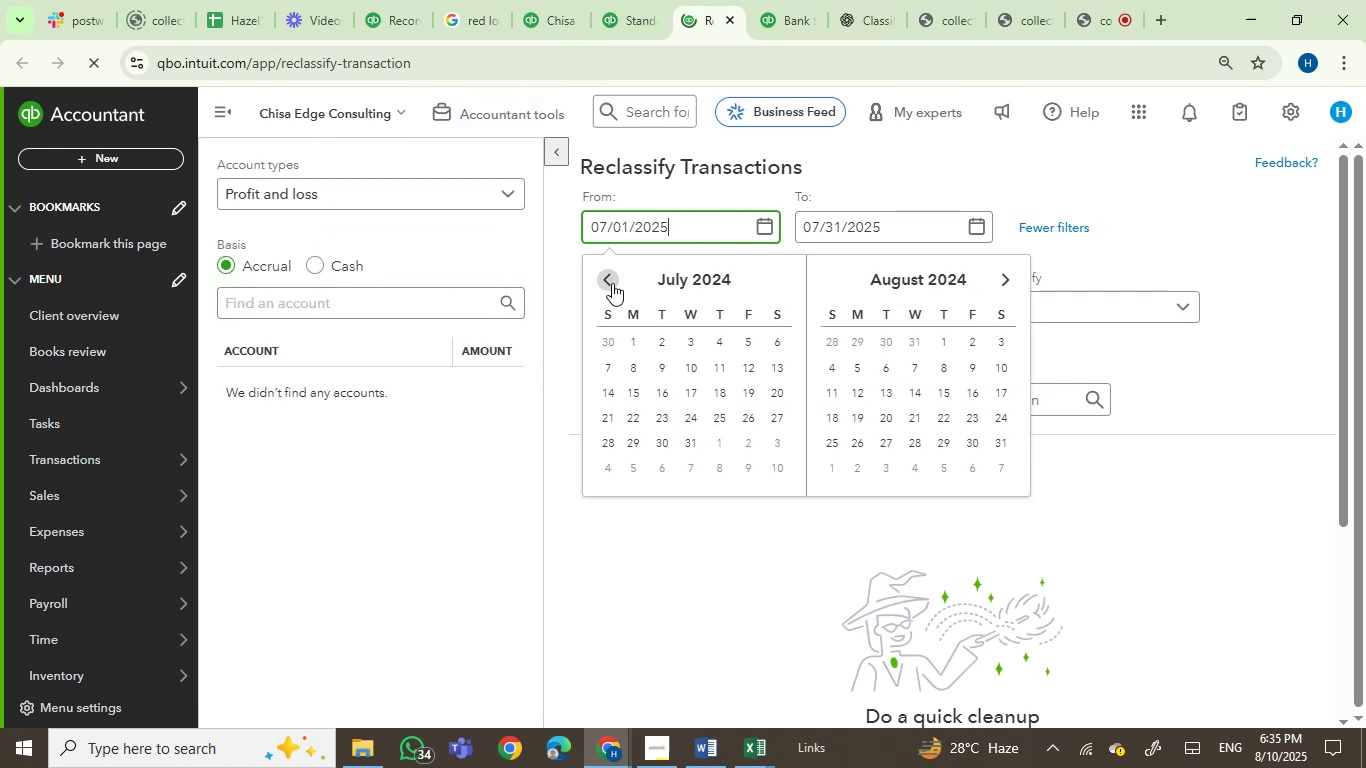 
triple_click([612, 283])
 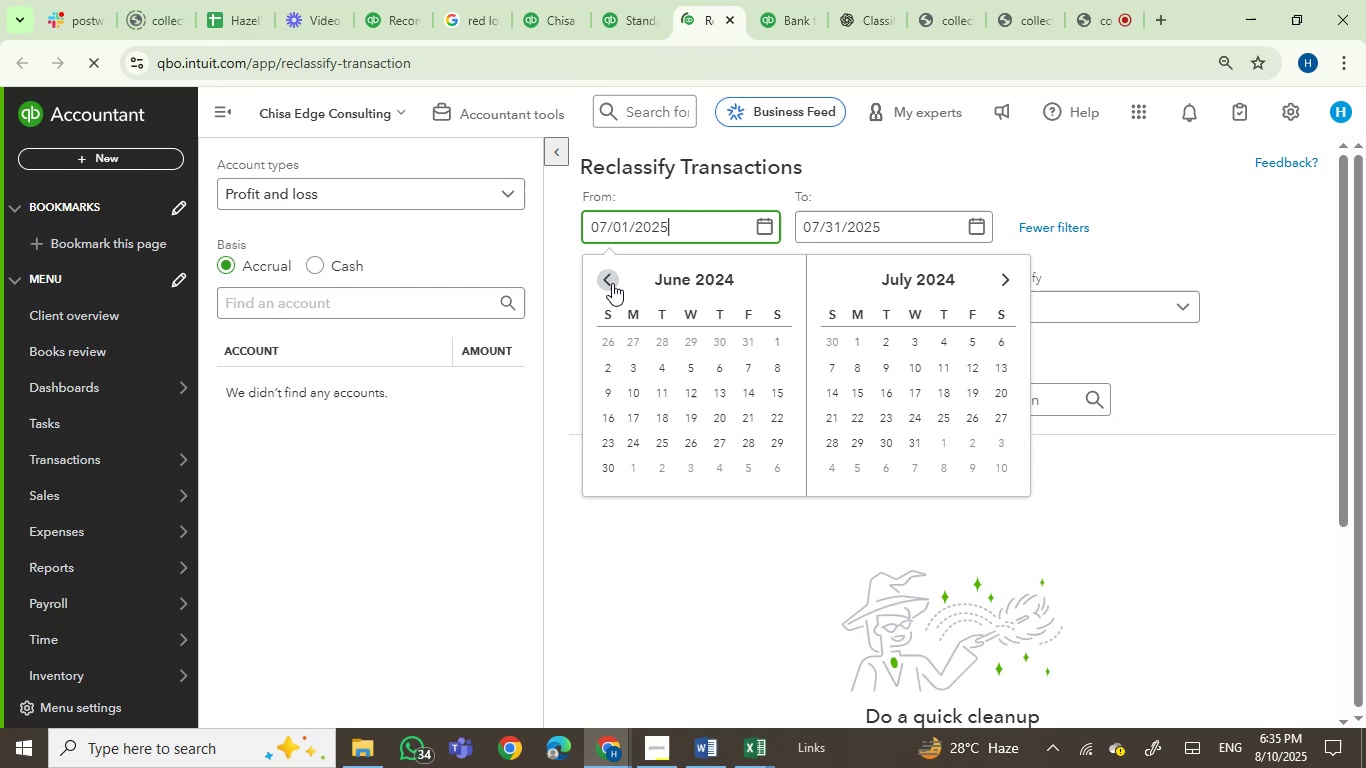 
triple_click([612, 283])
 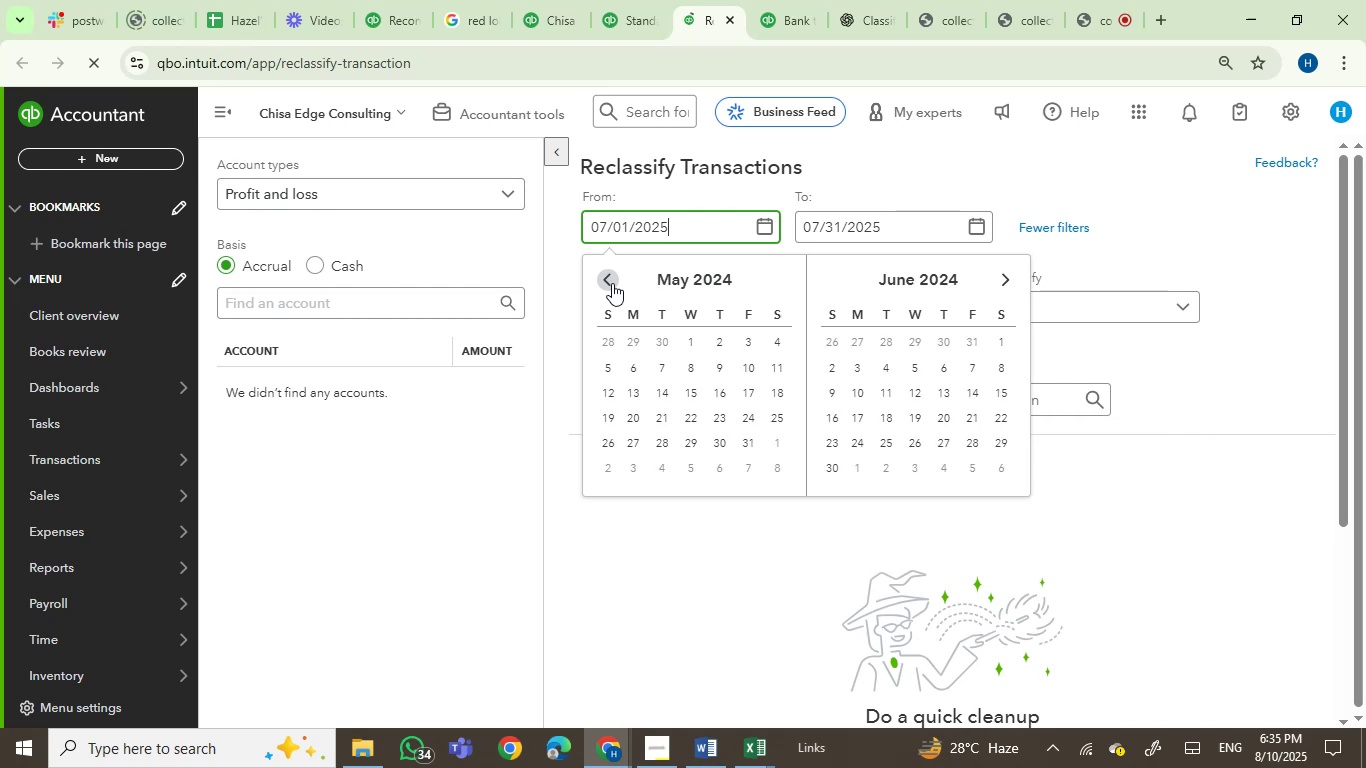 
triple_click([612, 283])
 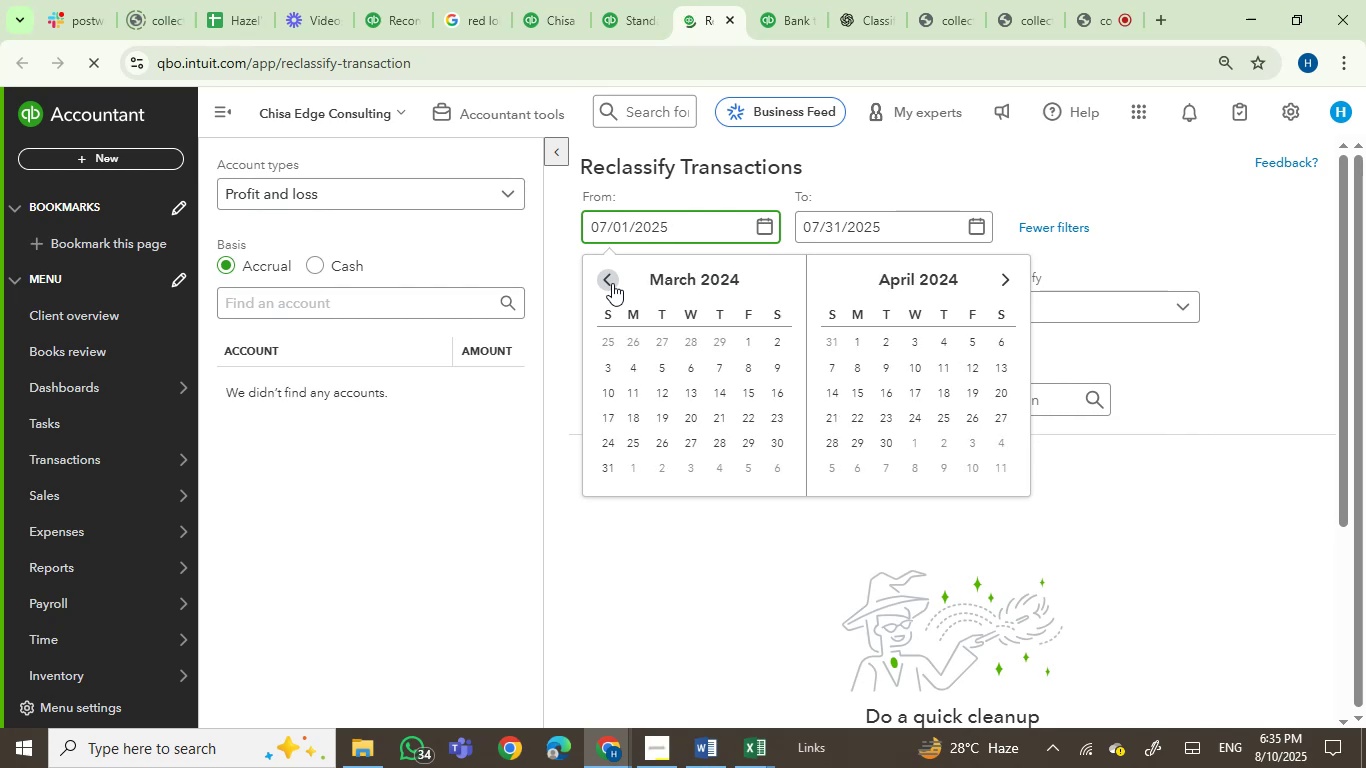 
triple_click([612, 283])
 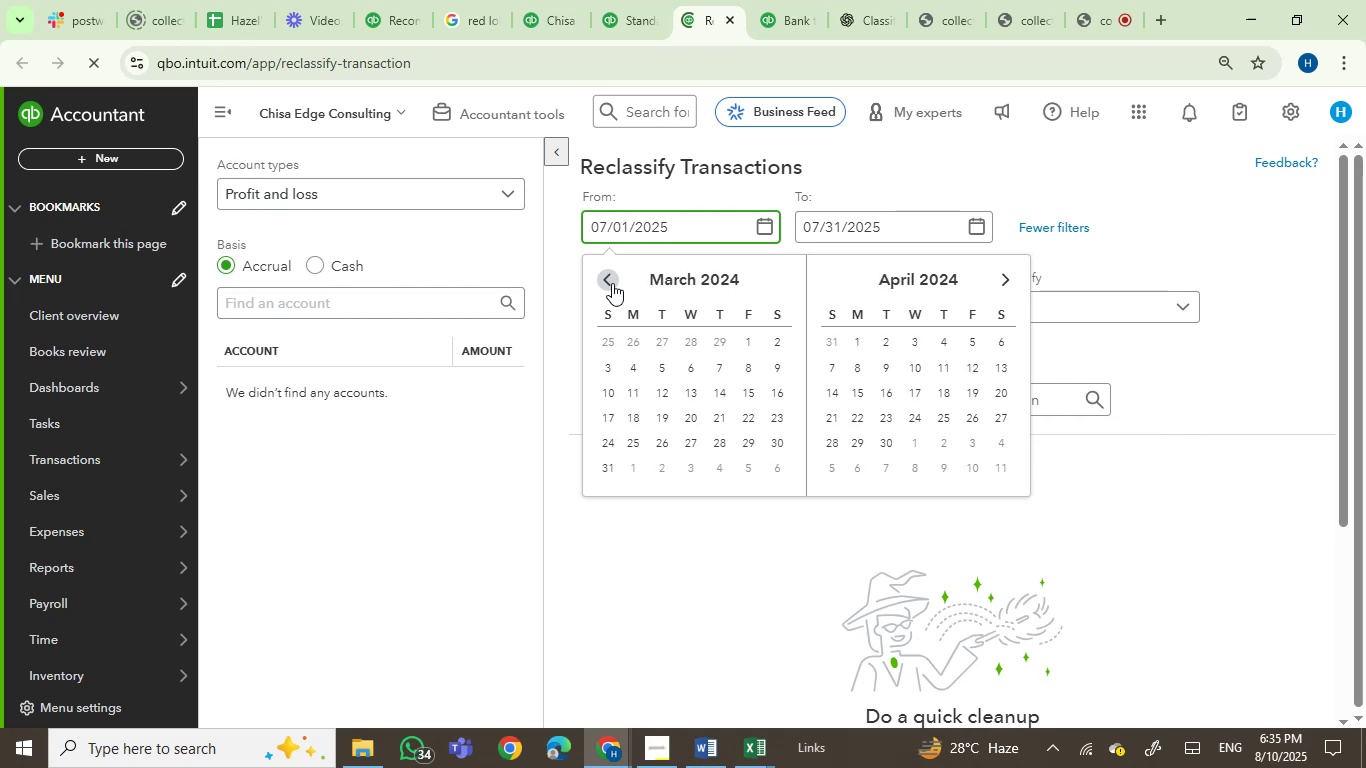 
triple_click([612, 283])
 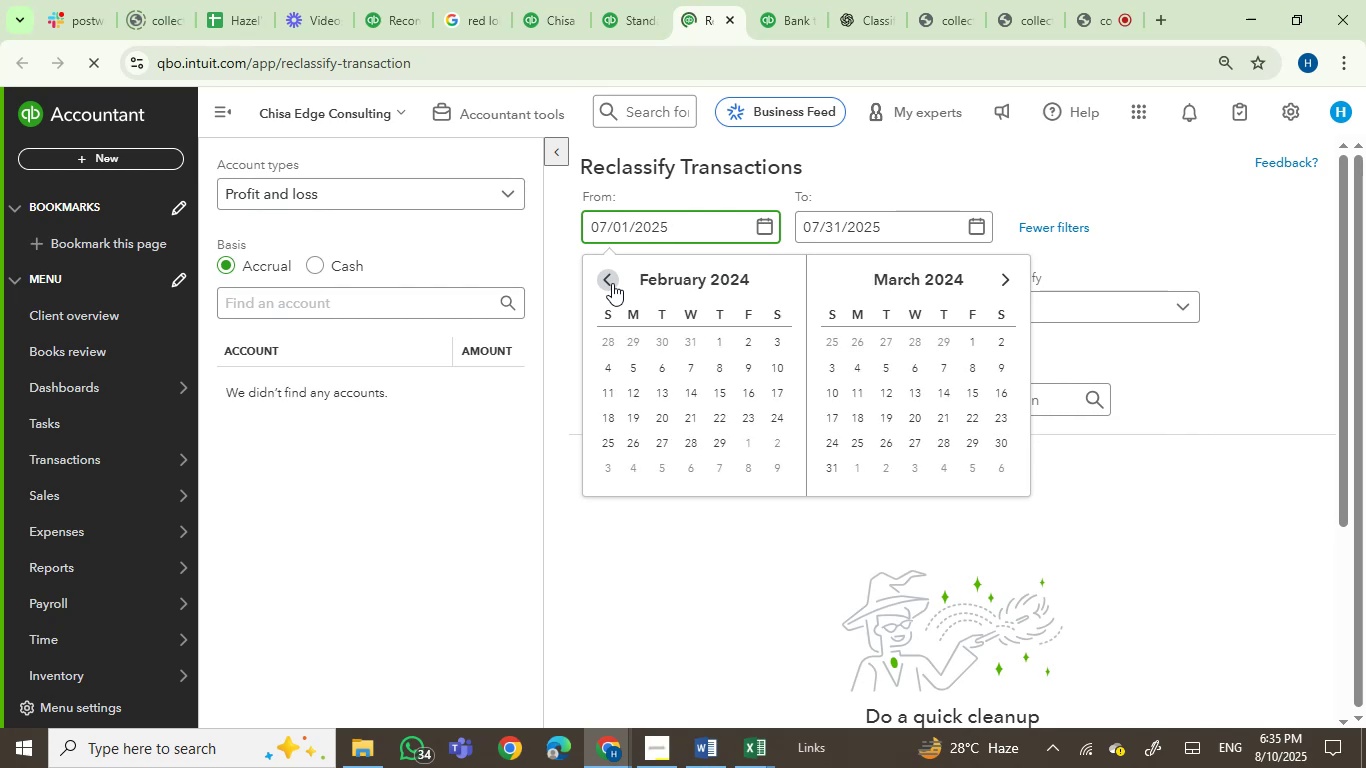 
triple_click([612, 283])
 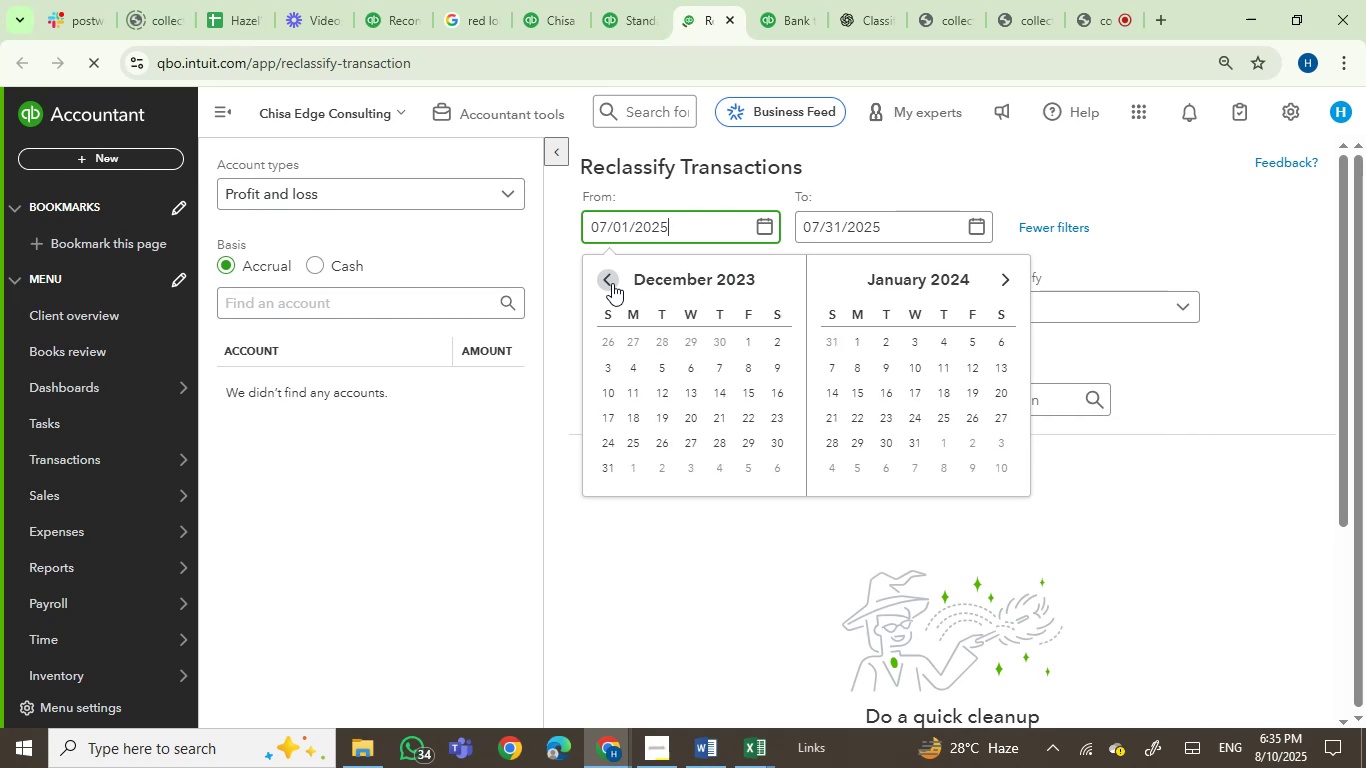 
left_click([612, 283])
 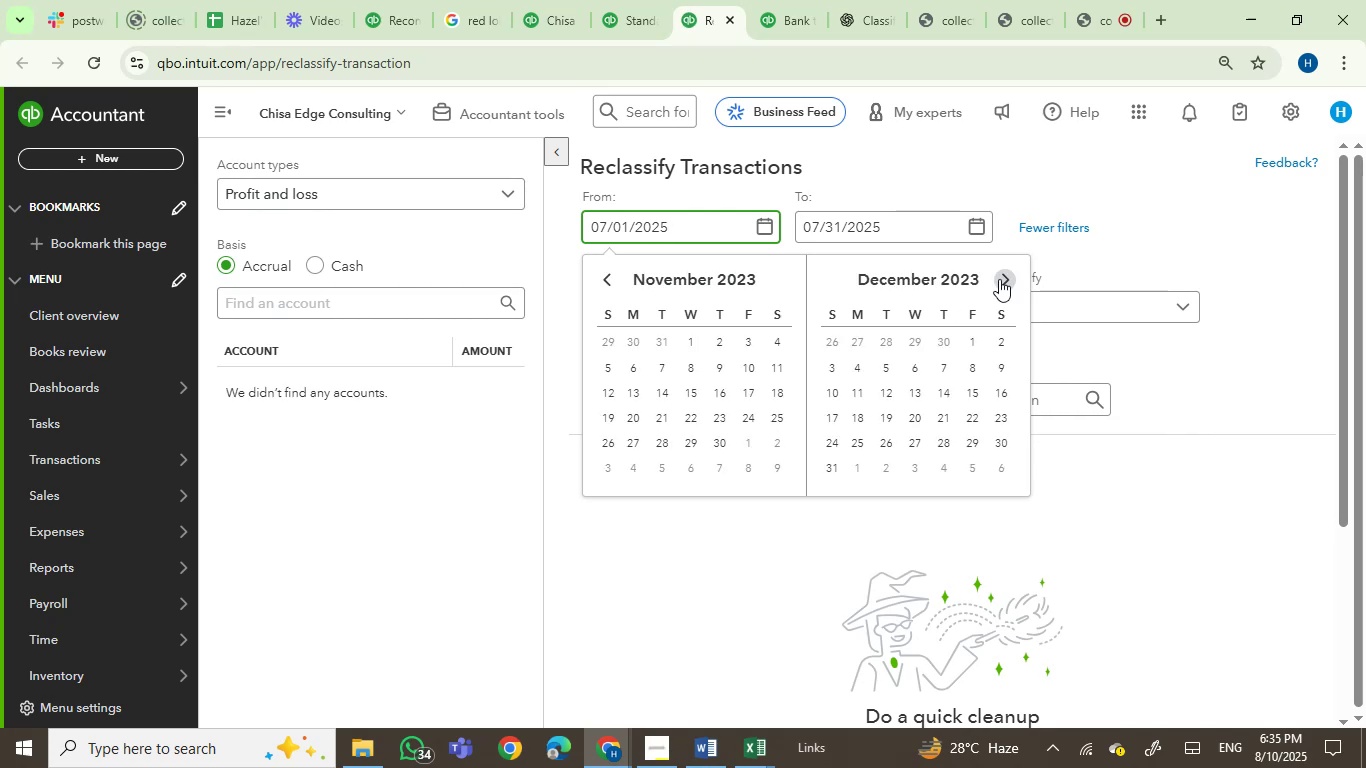 
double_click([1000, 278])
 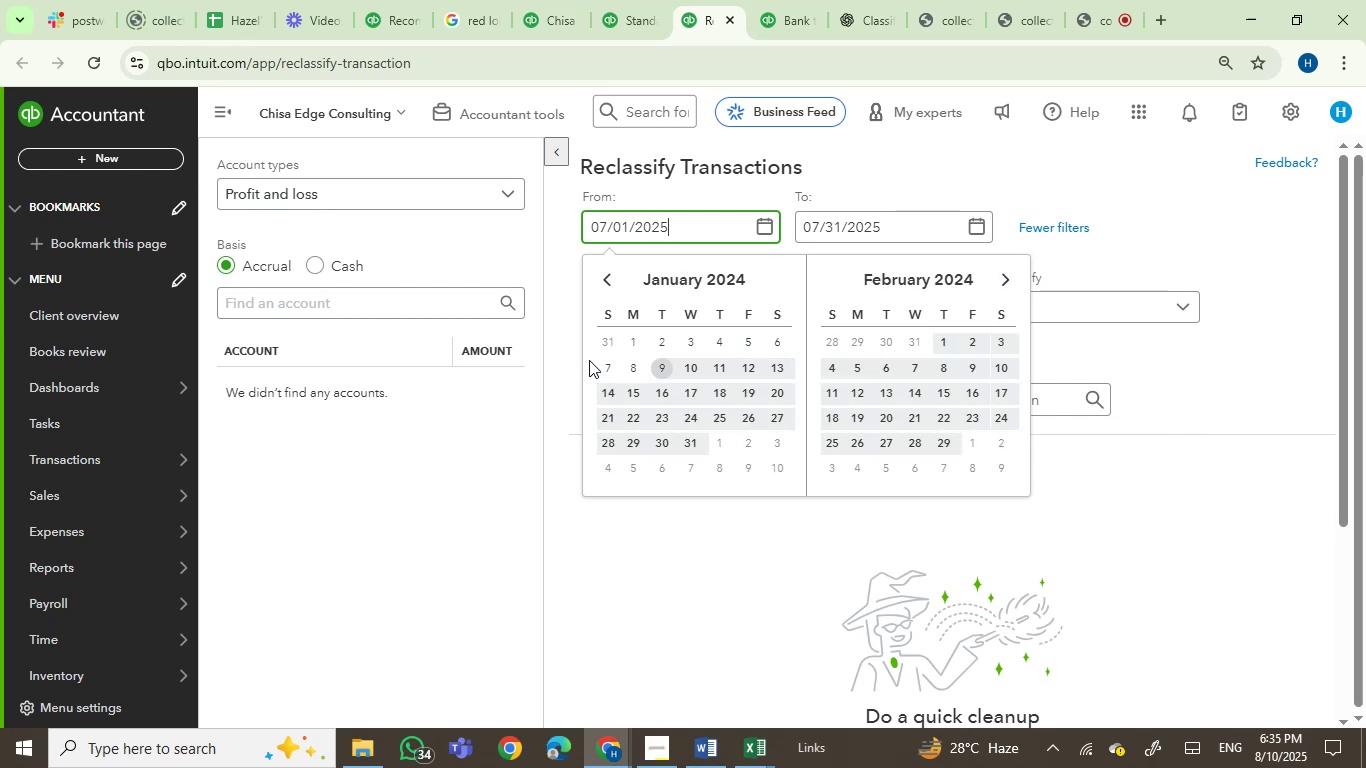 
left_click([633, 340])
 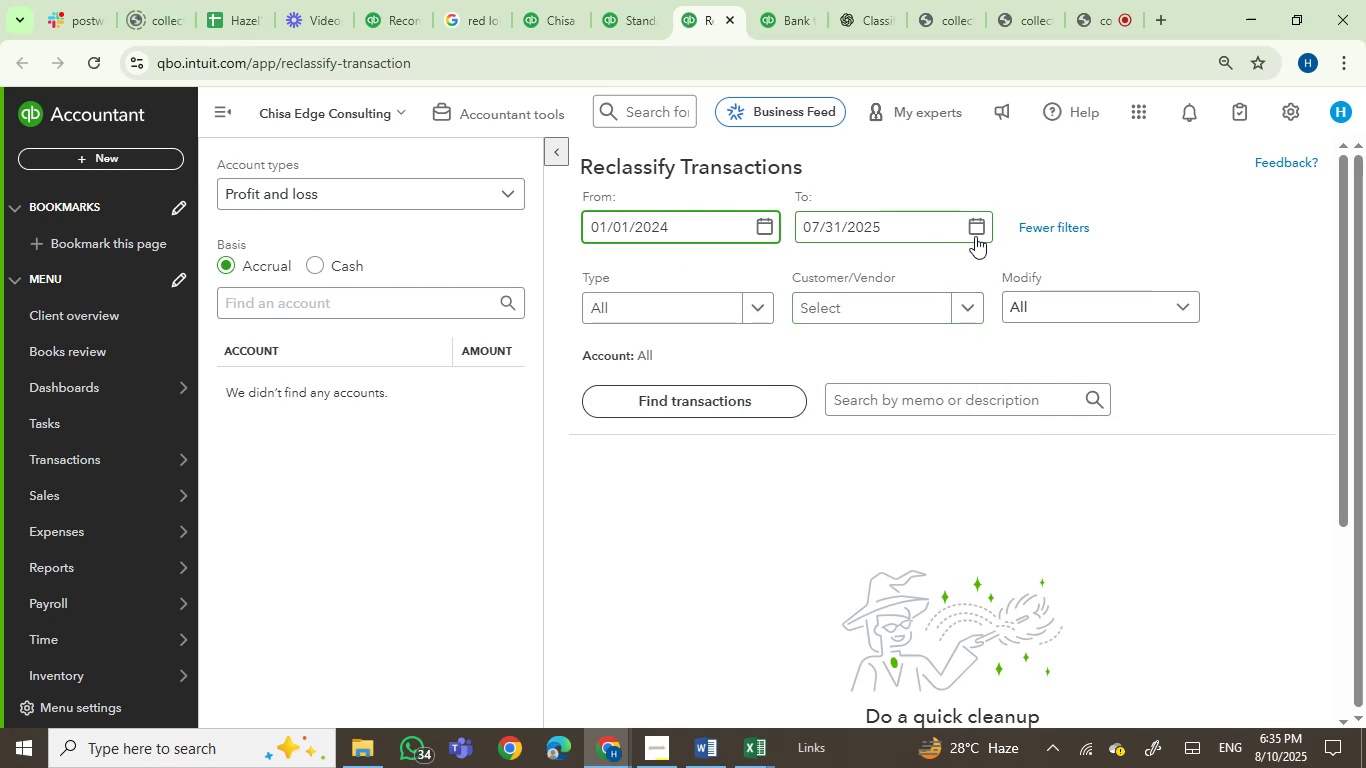 
left_click([976, 236])
 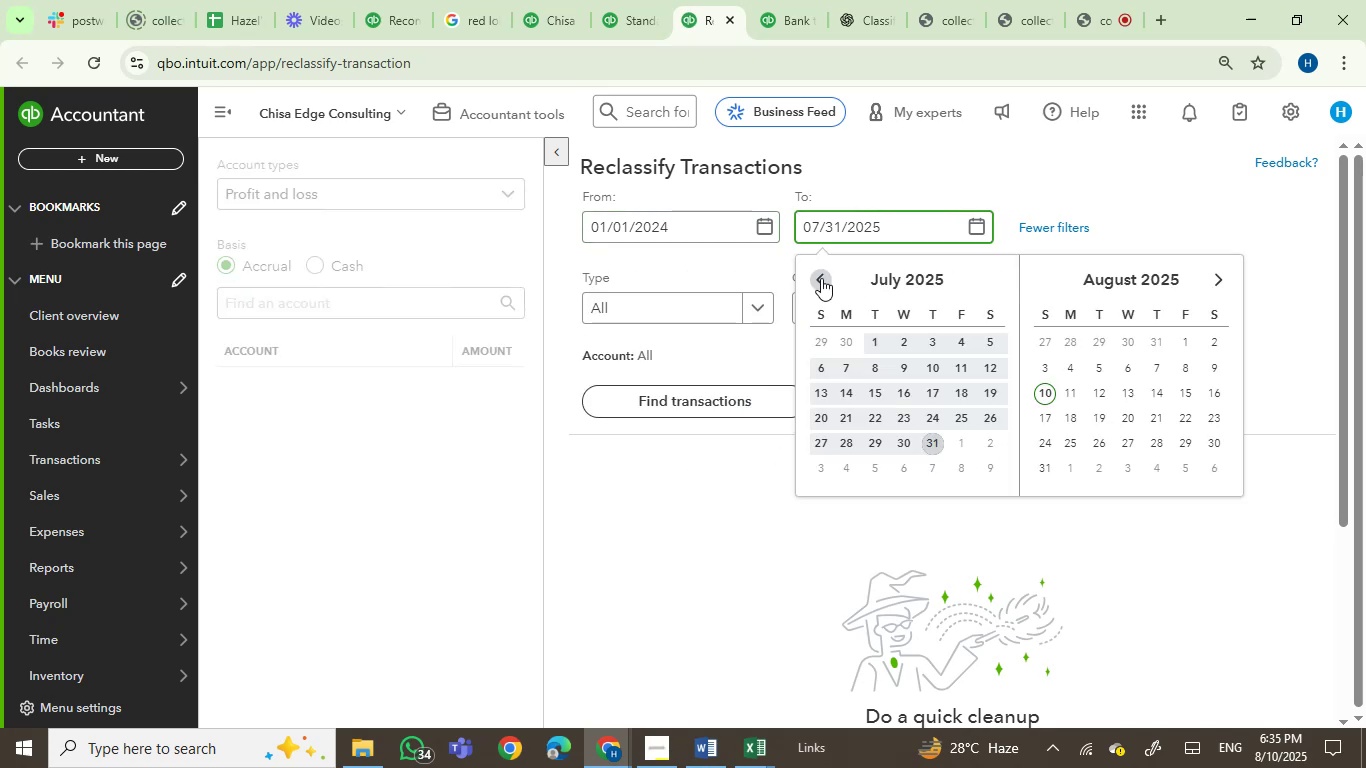 
double_click([821, 278])
 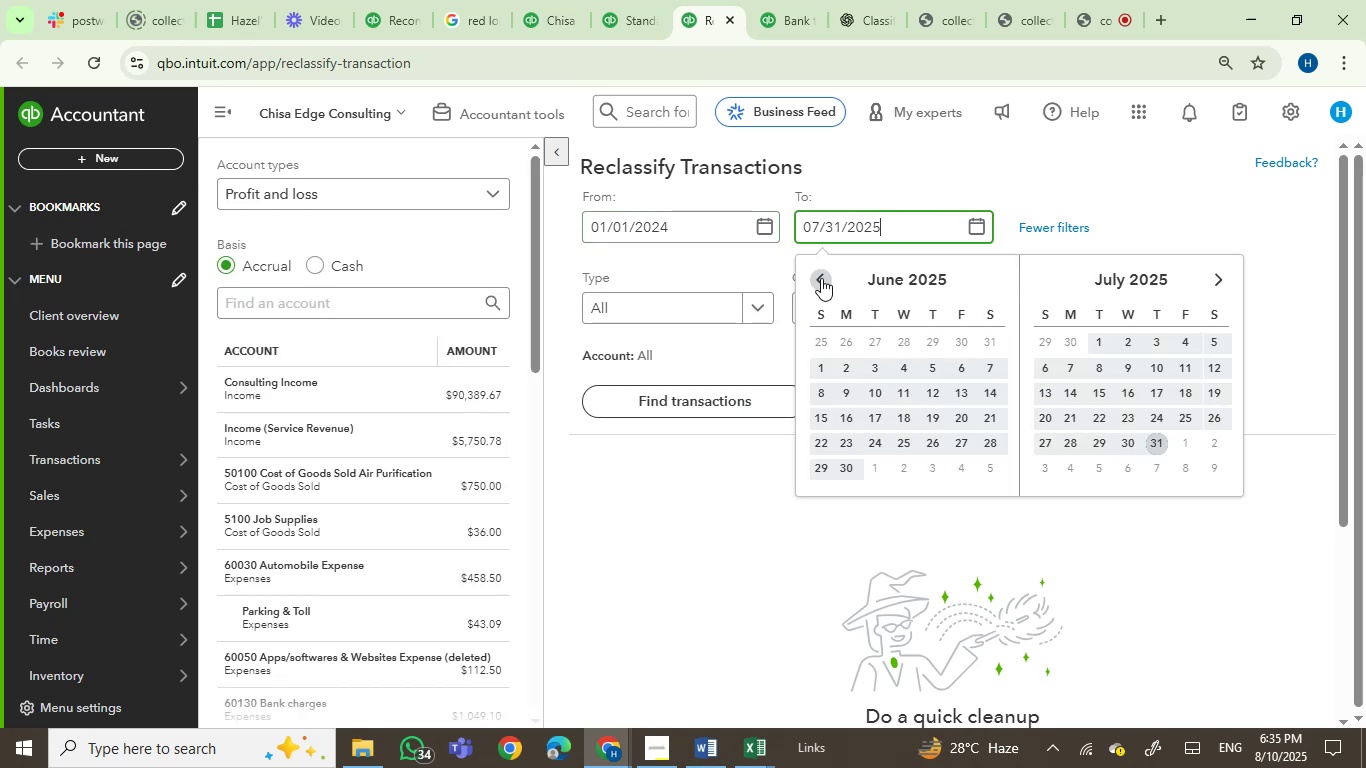 
triple_click([821, 278])
 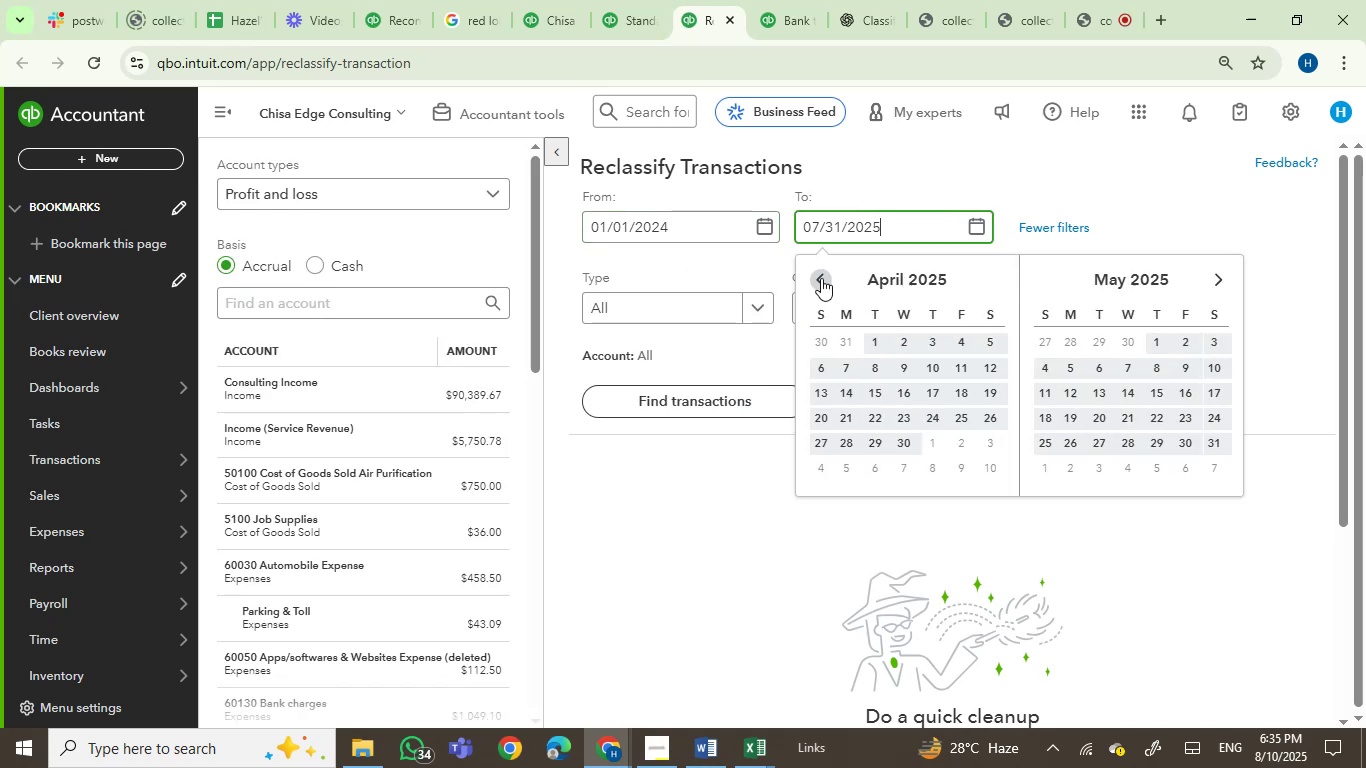 
triple_click([821, 278])
 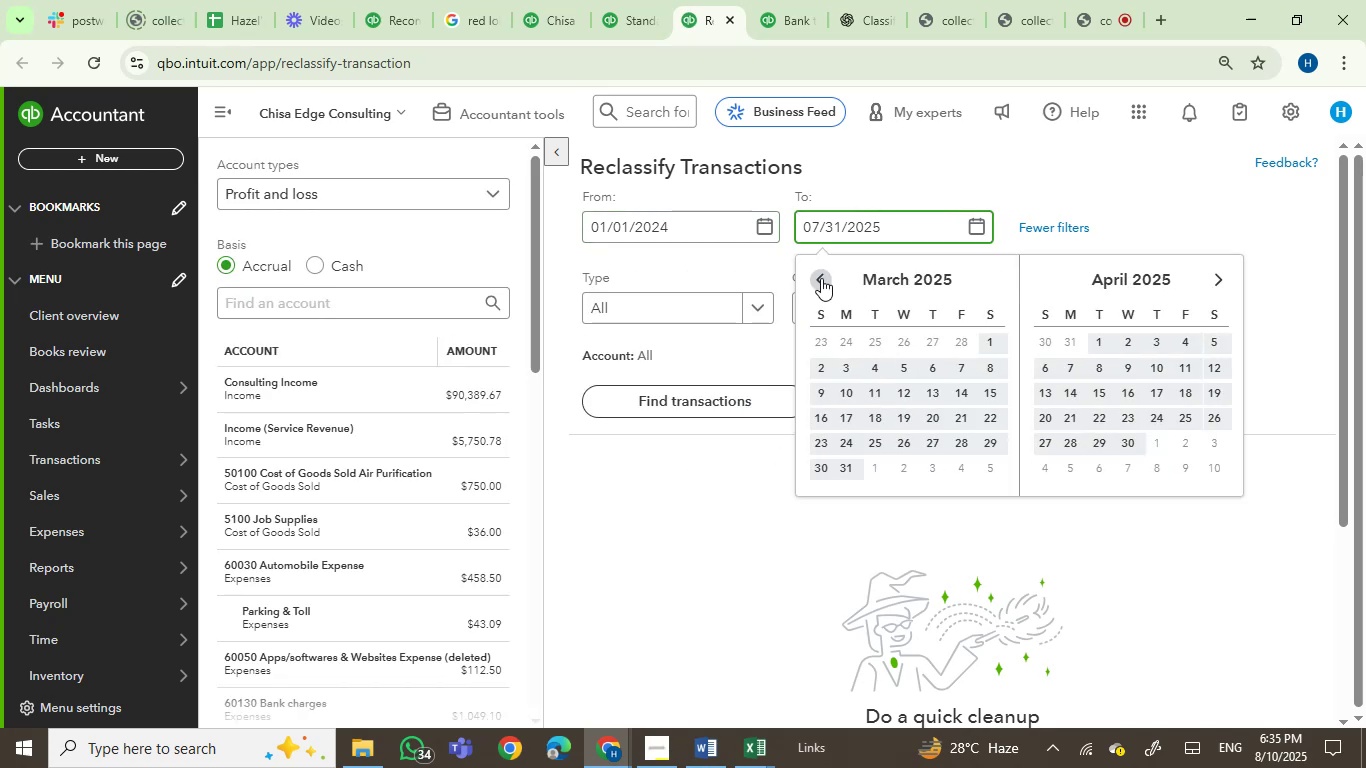 
triple_click([821, 278])
 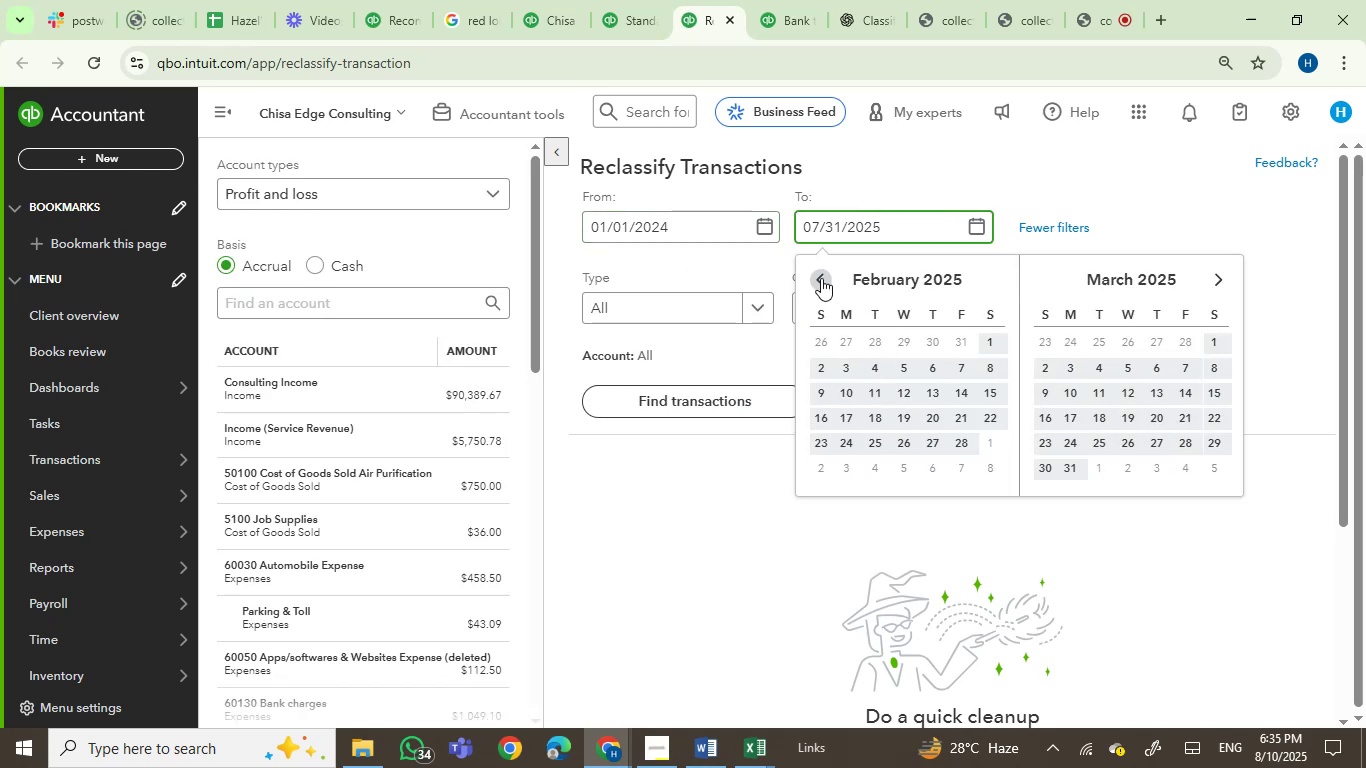 
triple_click([821, 278])
 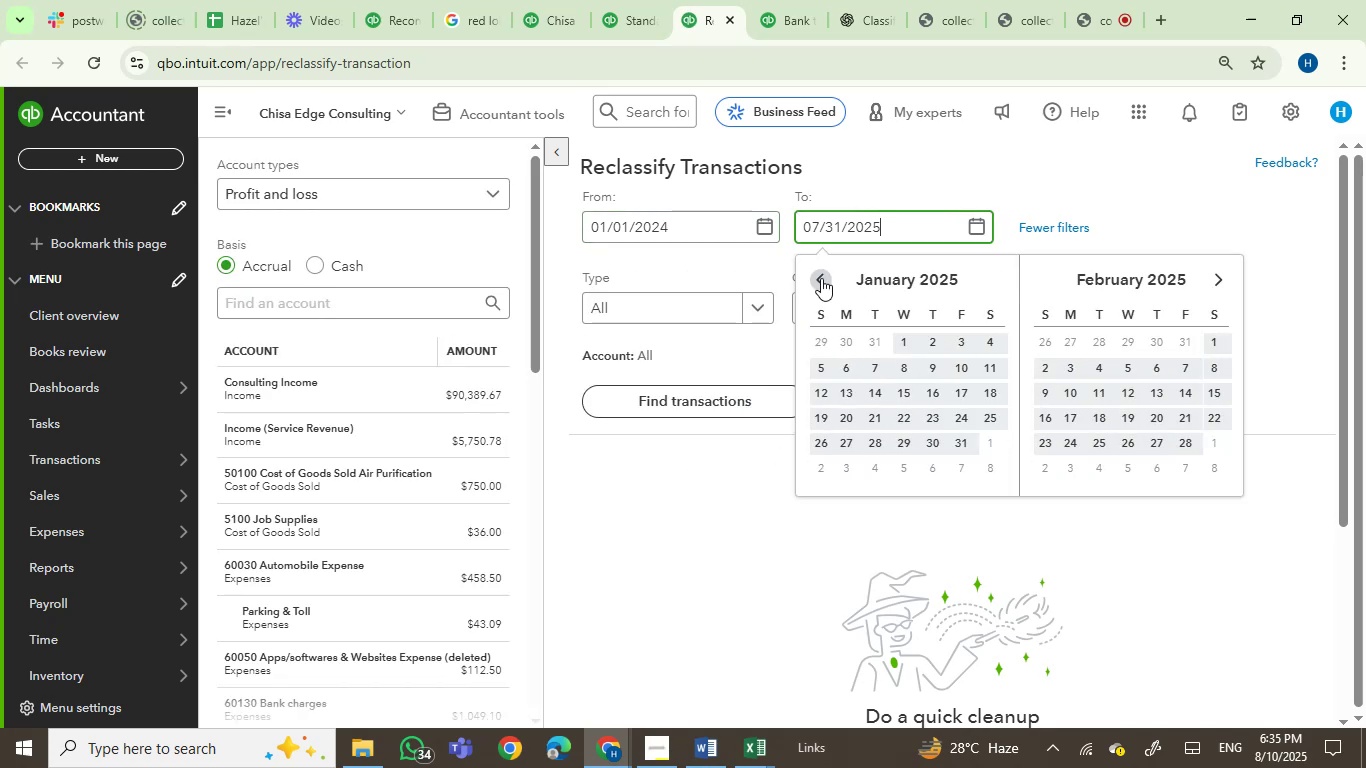 
left_click([821, 278])
 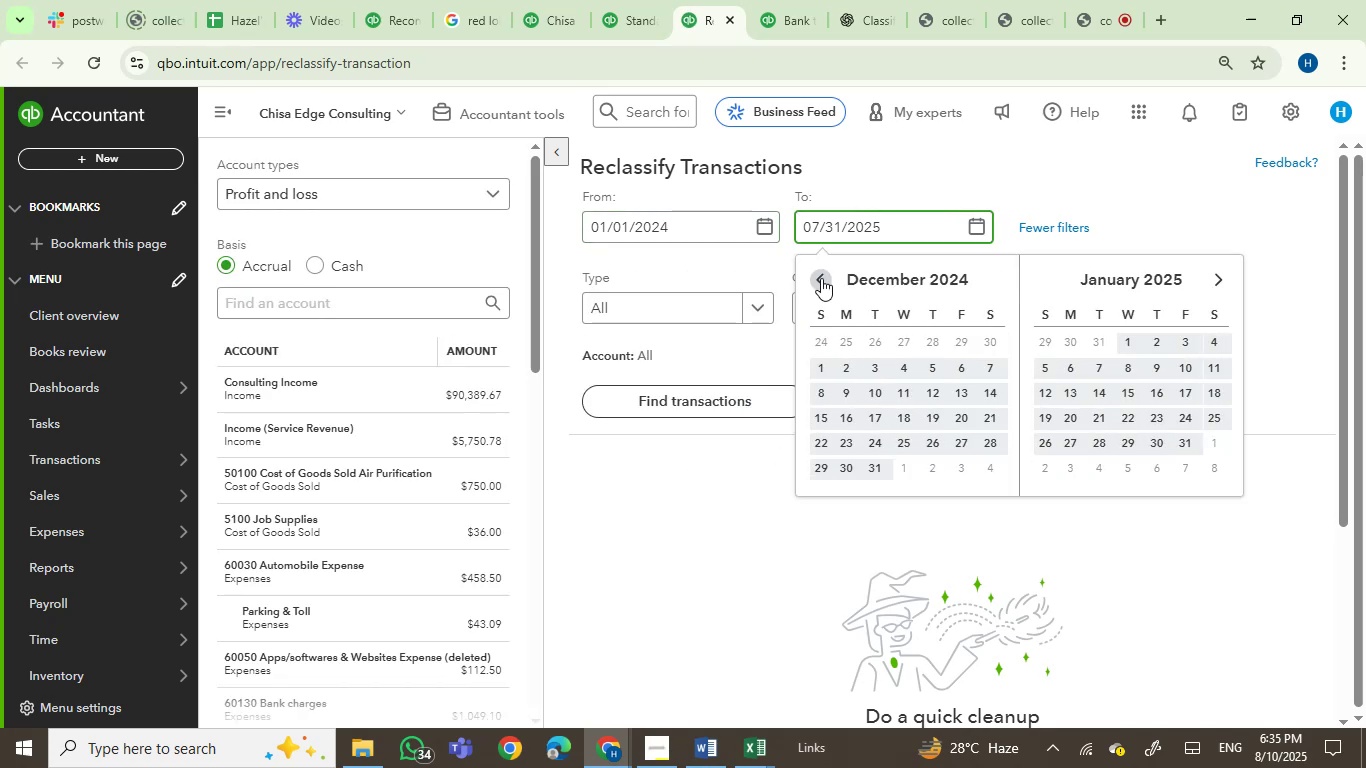 
left_click([821, 278])
 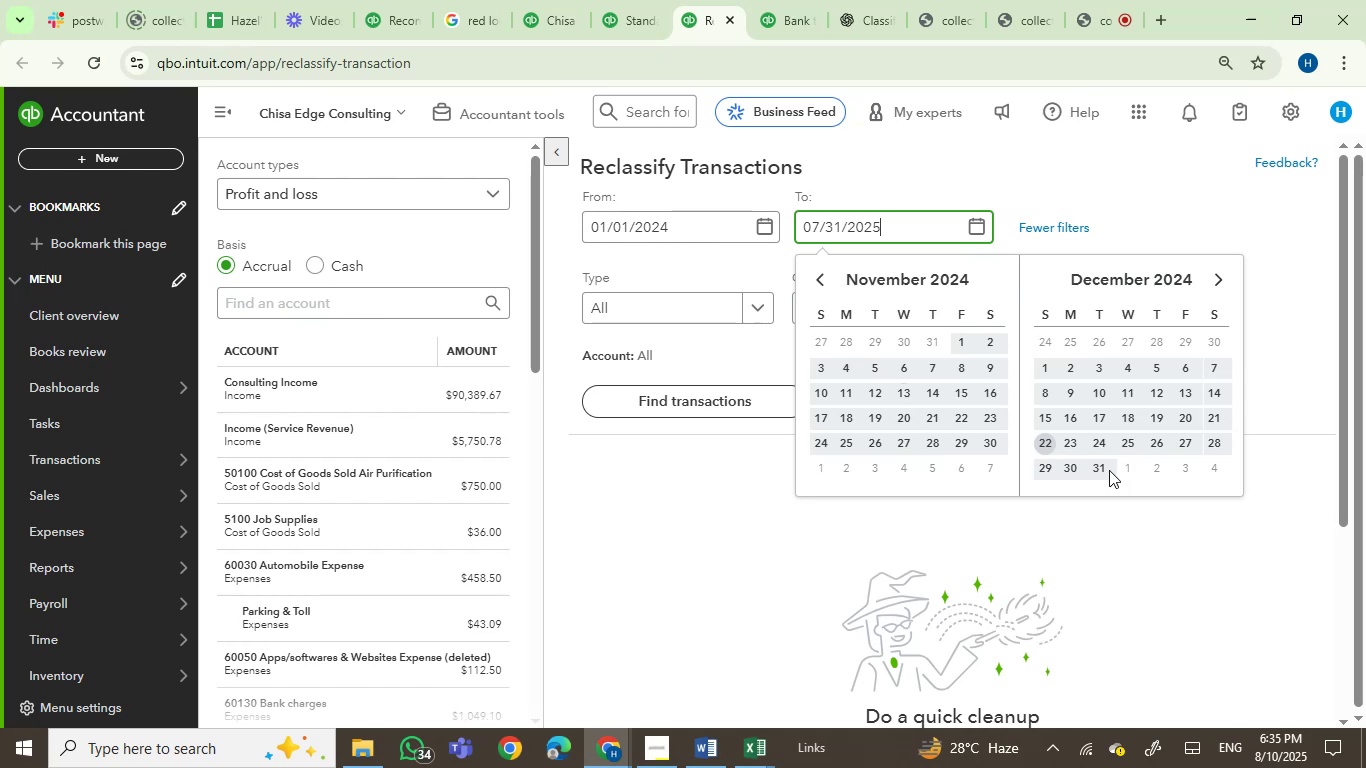 
left_click([1104, 472])
 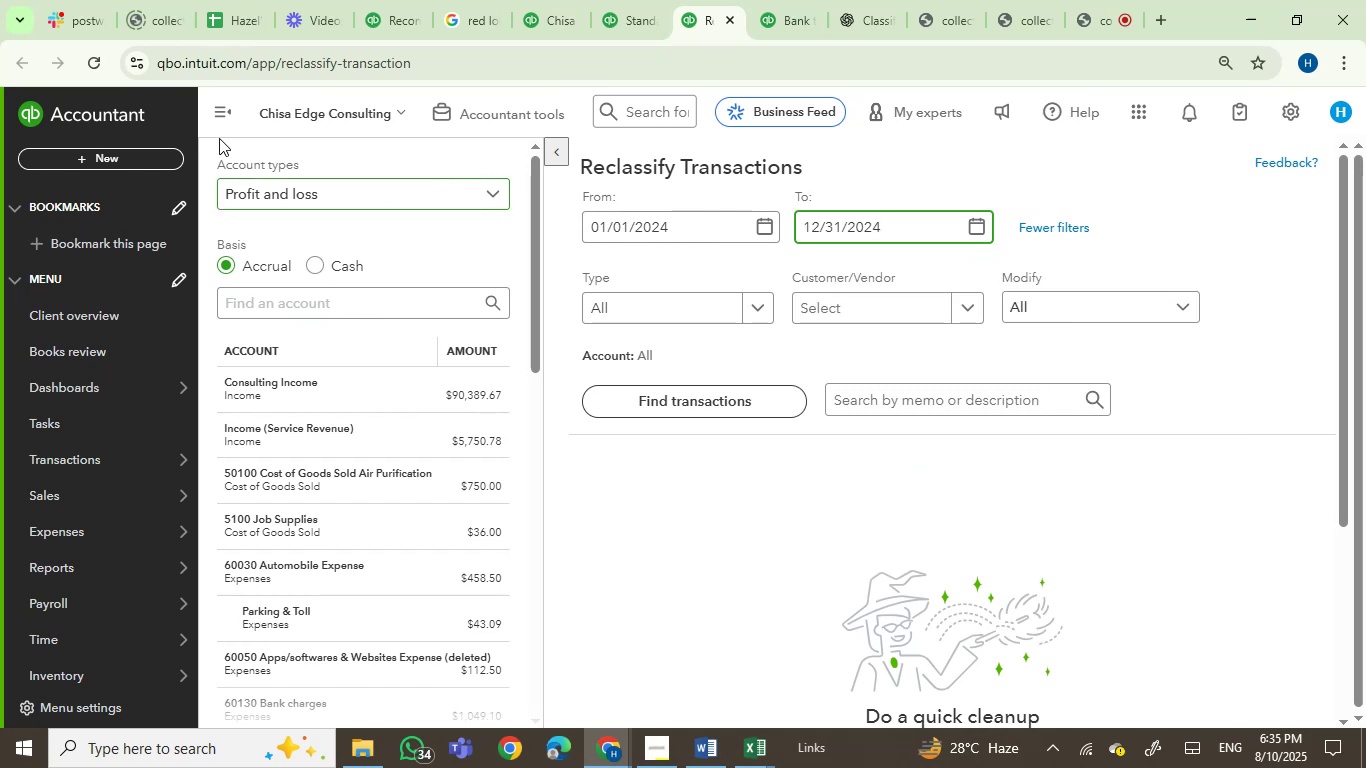 
left_click([218, 120])
 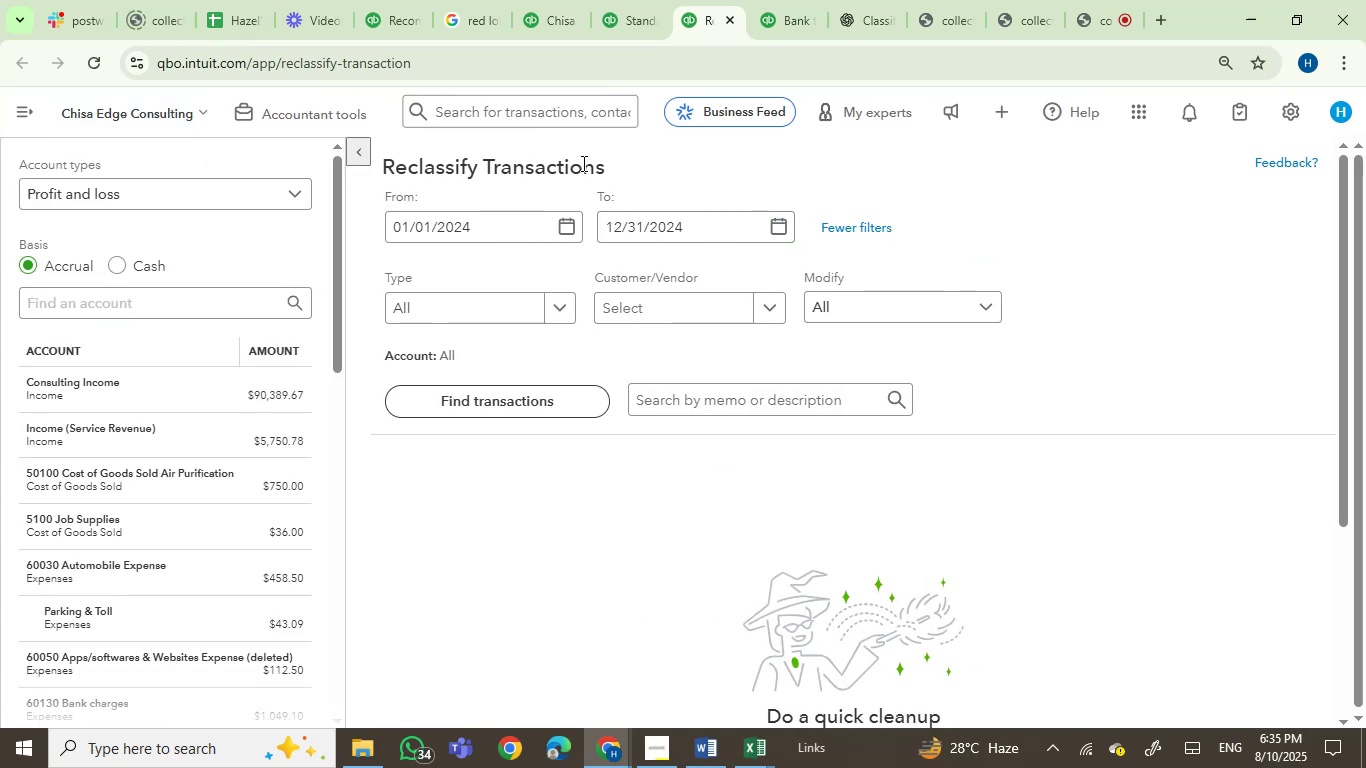 
left_click([627, 13])
 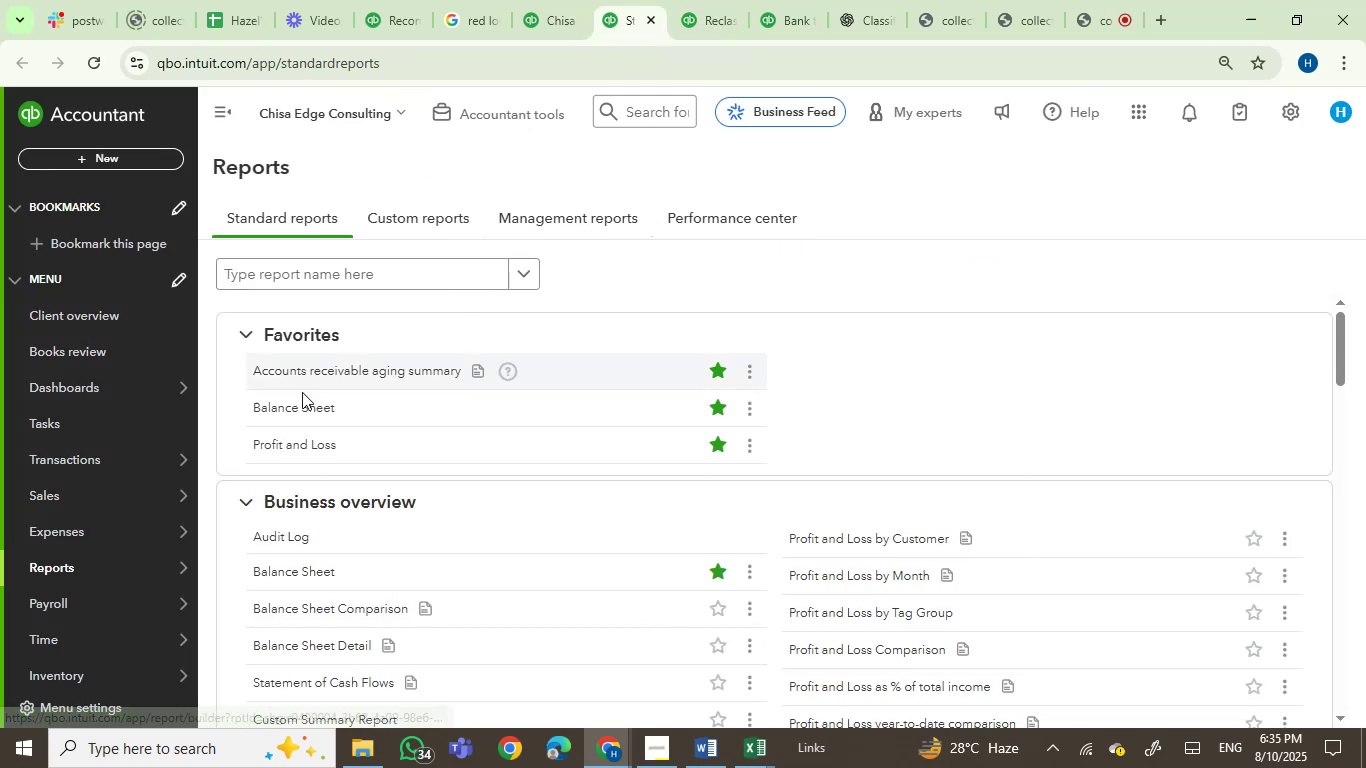 
right_click([282, 410])
 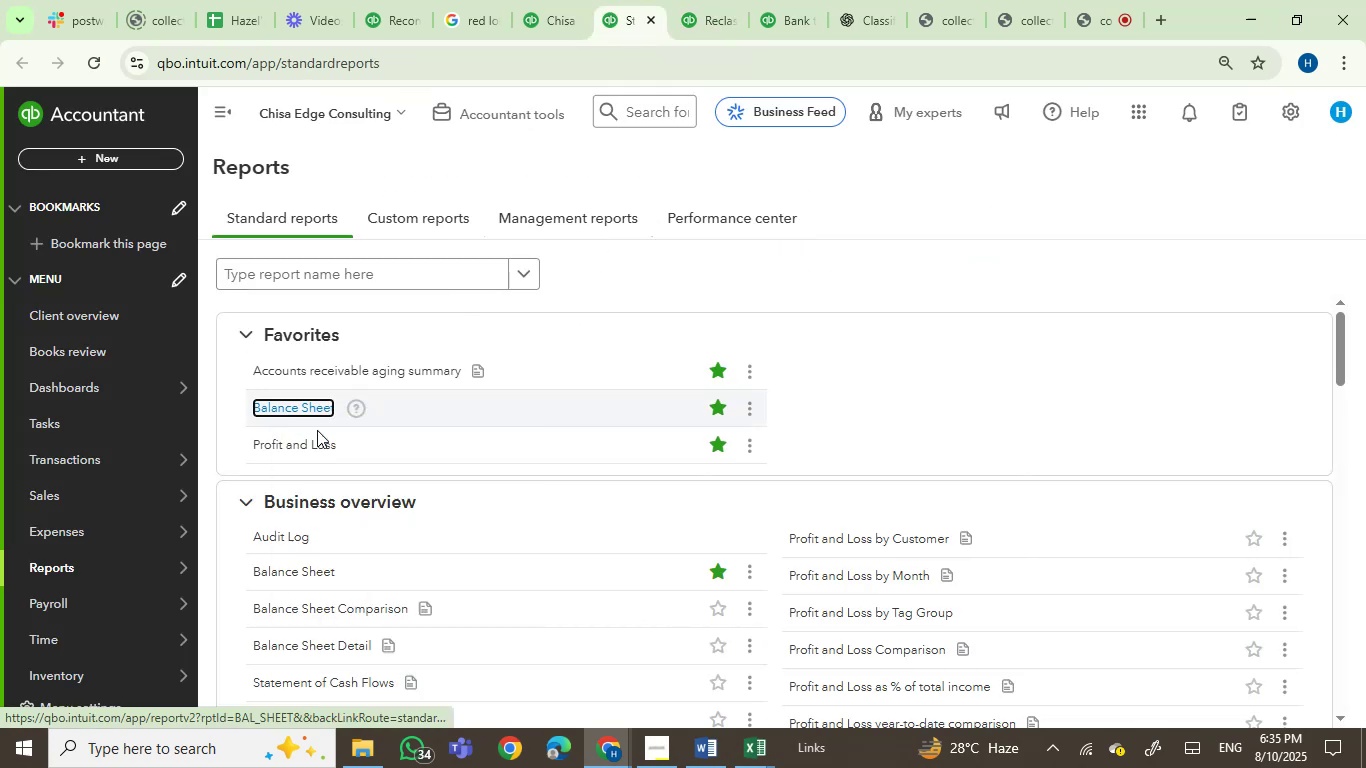 
double_click([291, 446])
 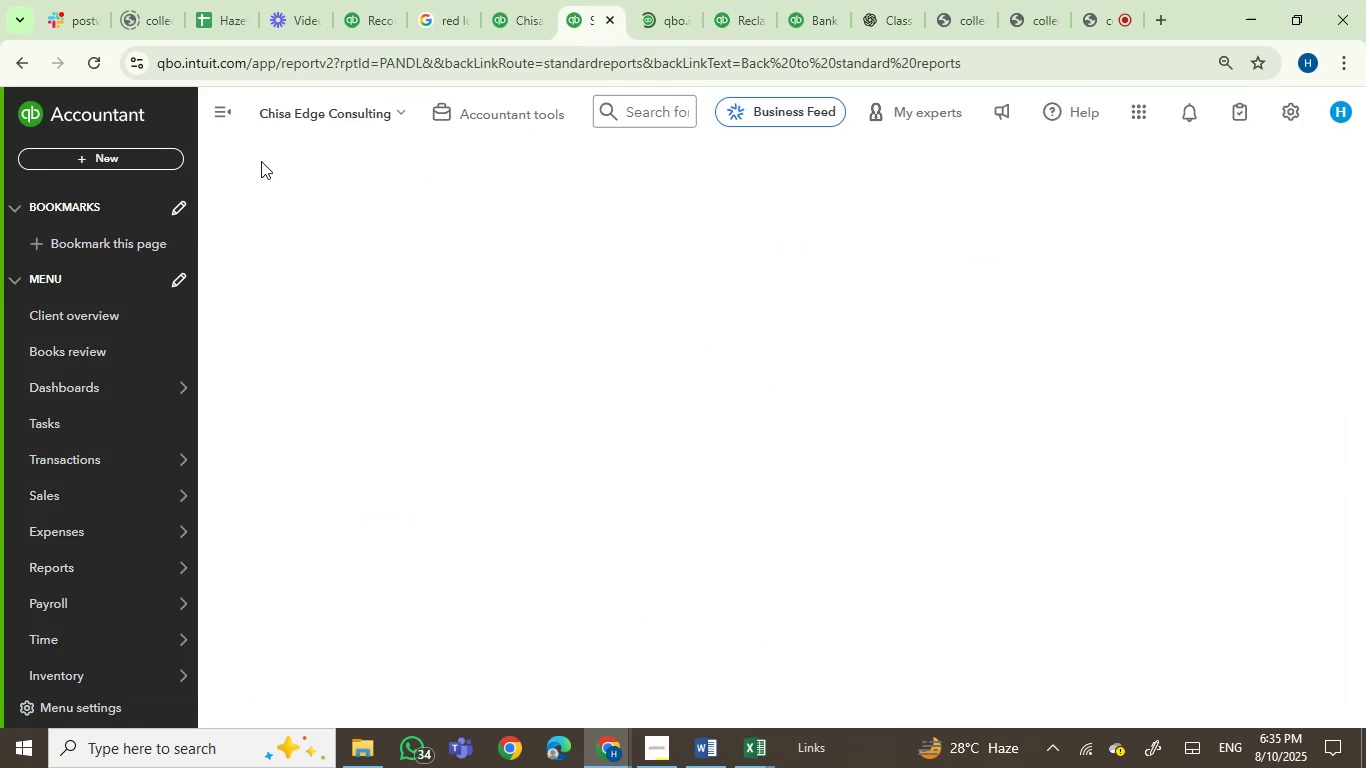 
left_click([223, 109])
 